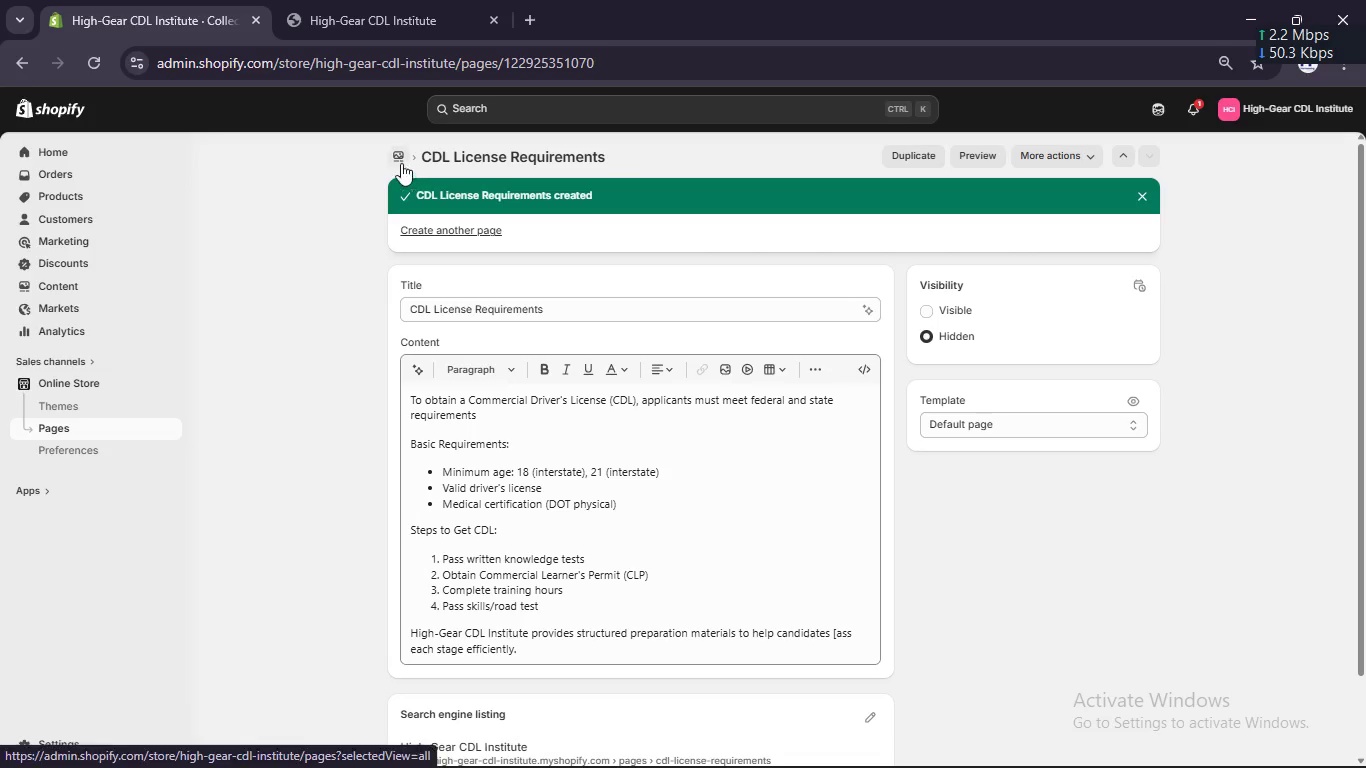 
left_click([397, 161])
 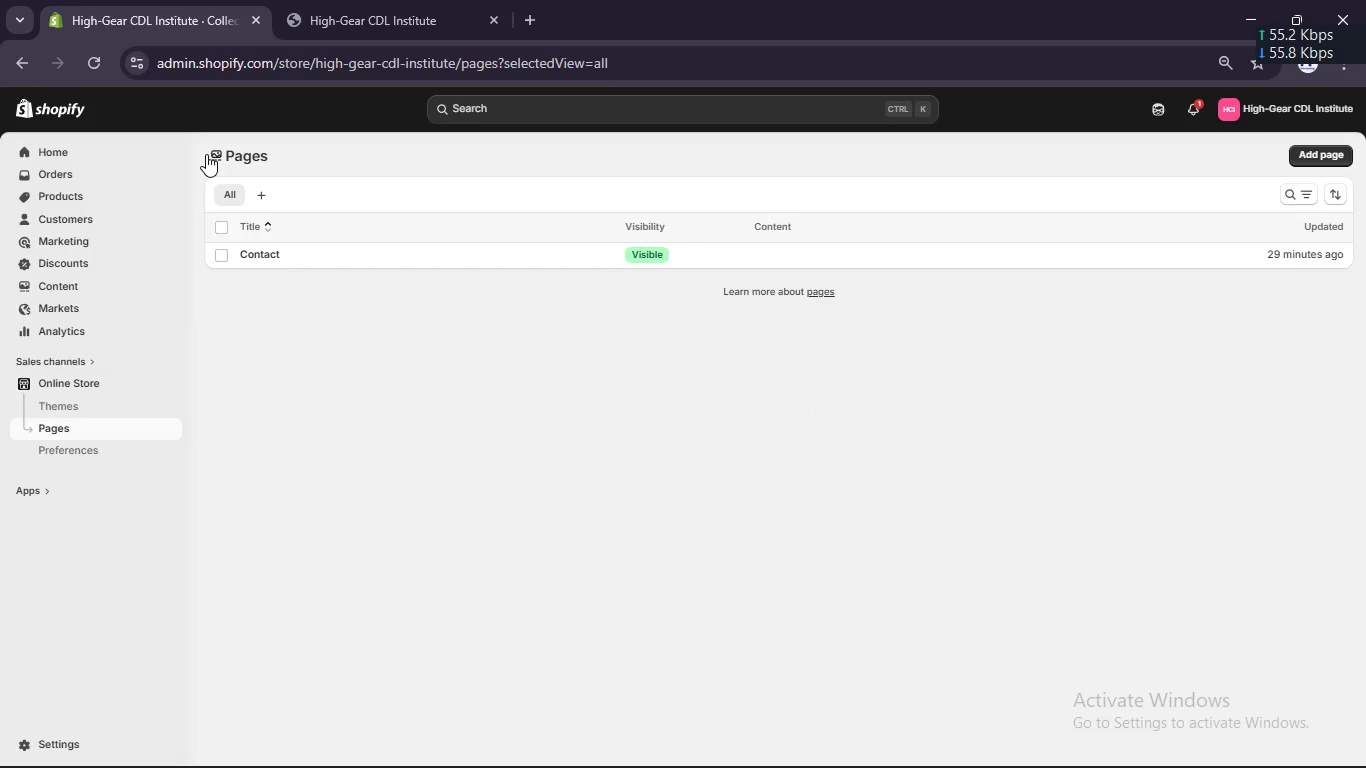 
wait(5.16)
 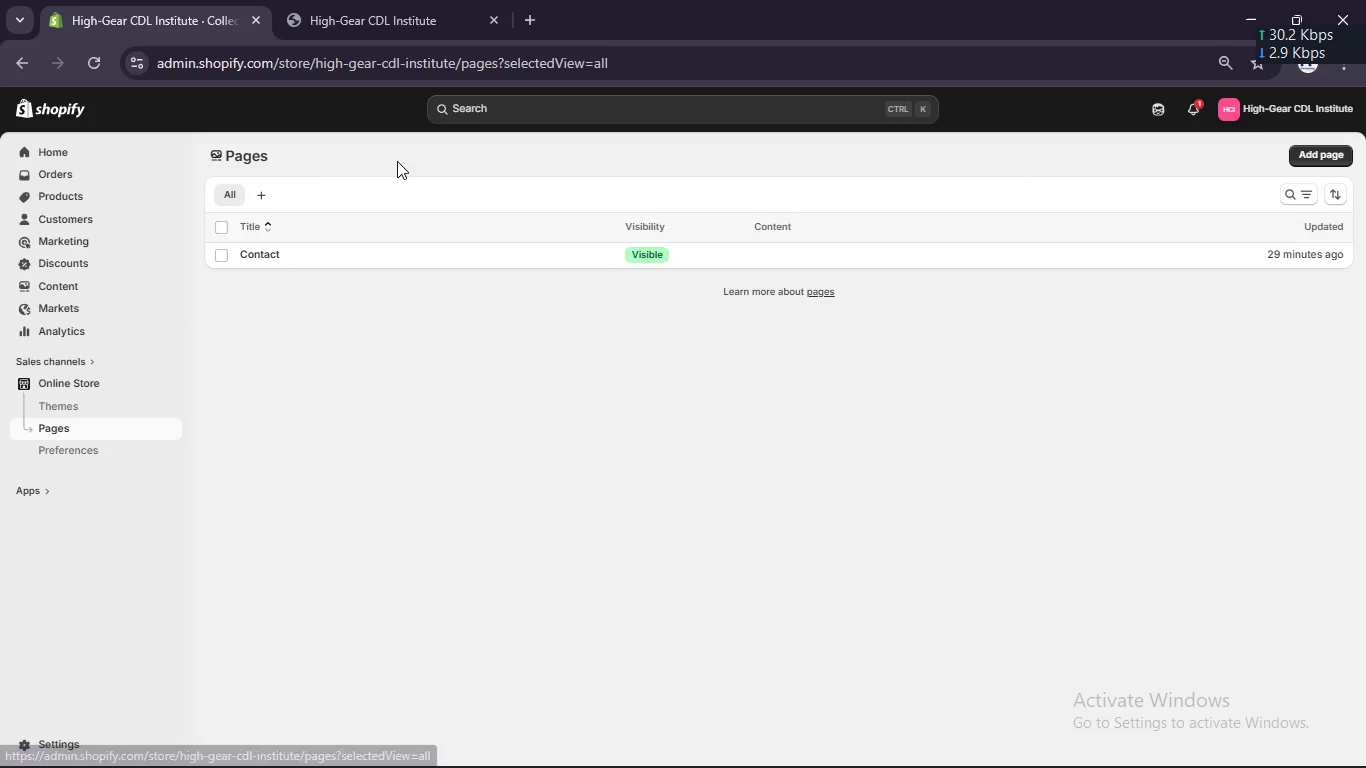 
left_click([99, 63])
 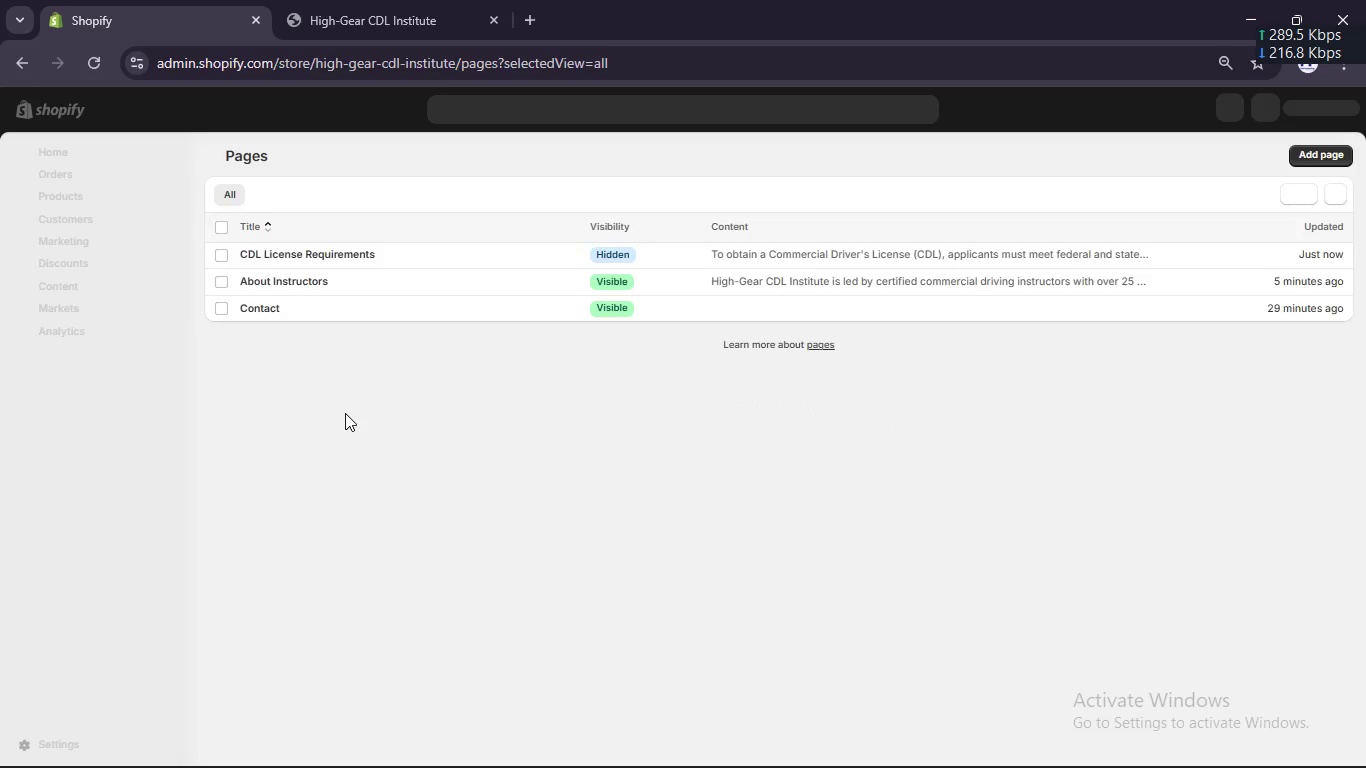 
scroll: coordinate [345, 413], scroll_direction: up, amount: 4.0
 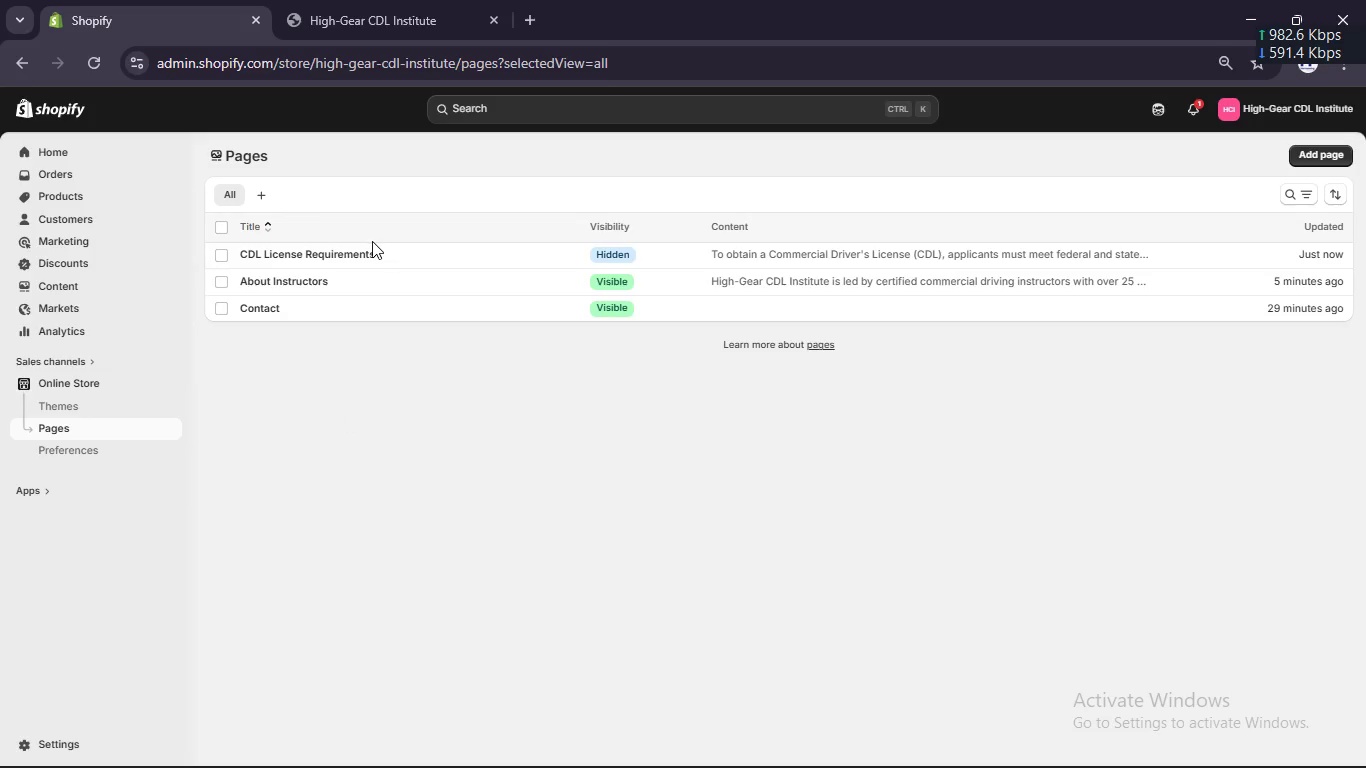 
left_click([362, 258])
 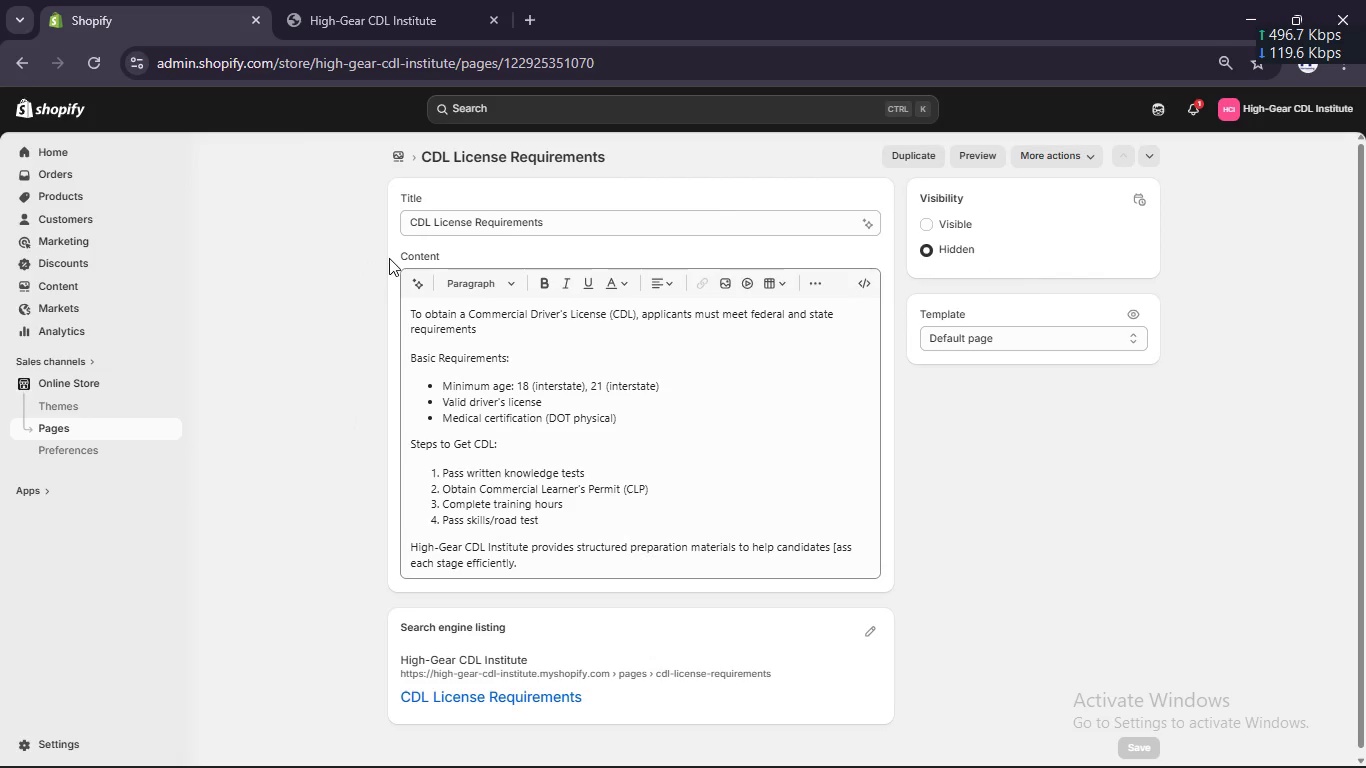 
left_click([929, 225])
 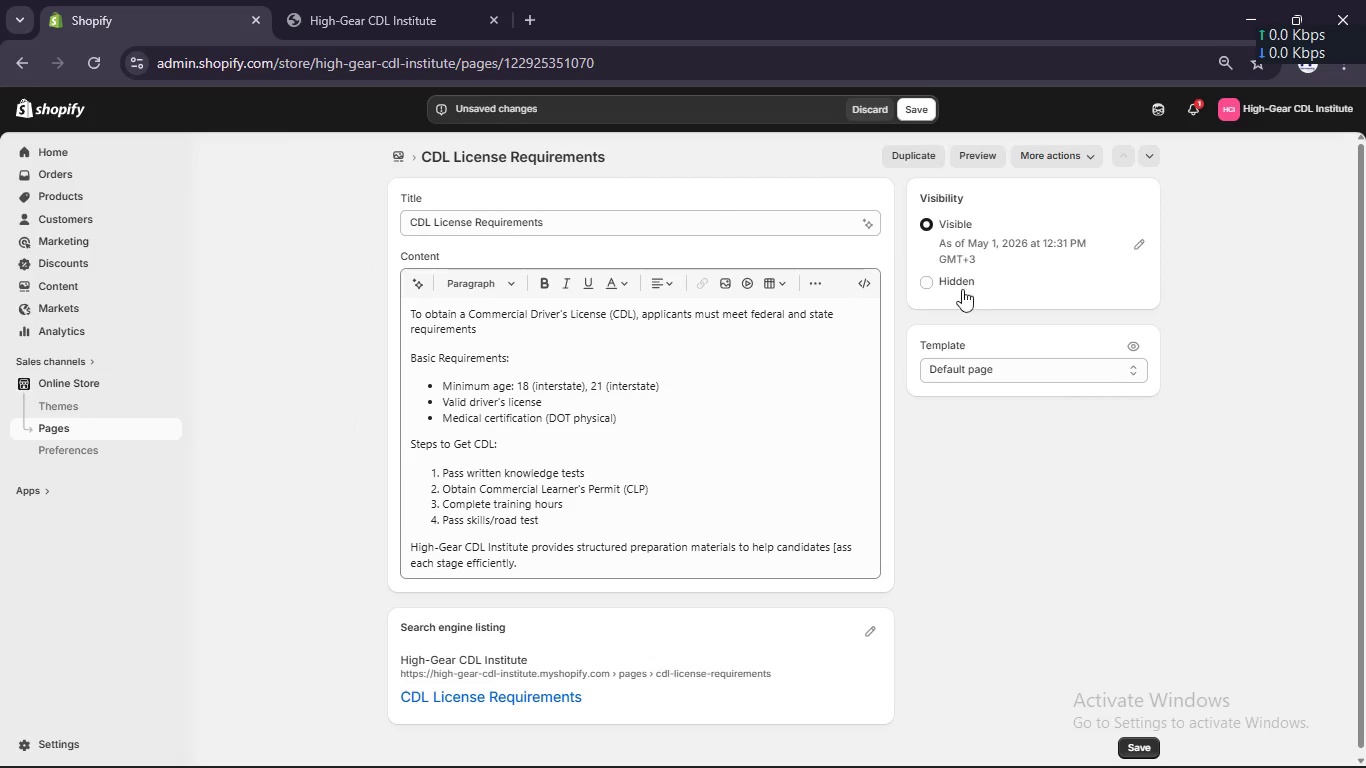 
left_click([957, 374])
 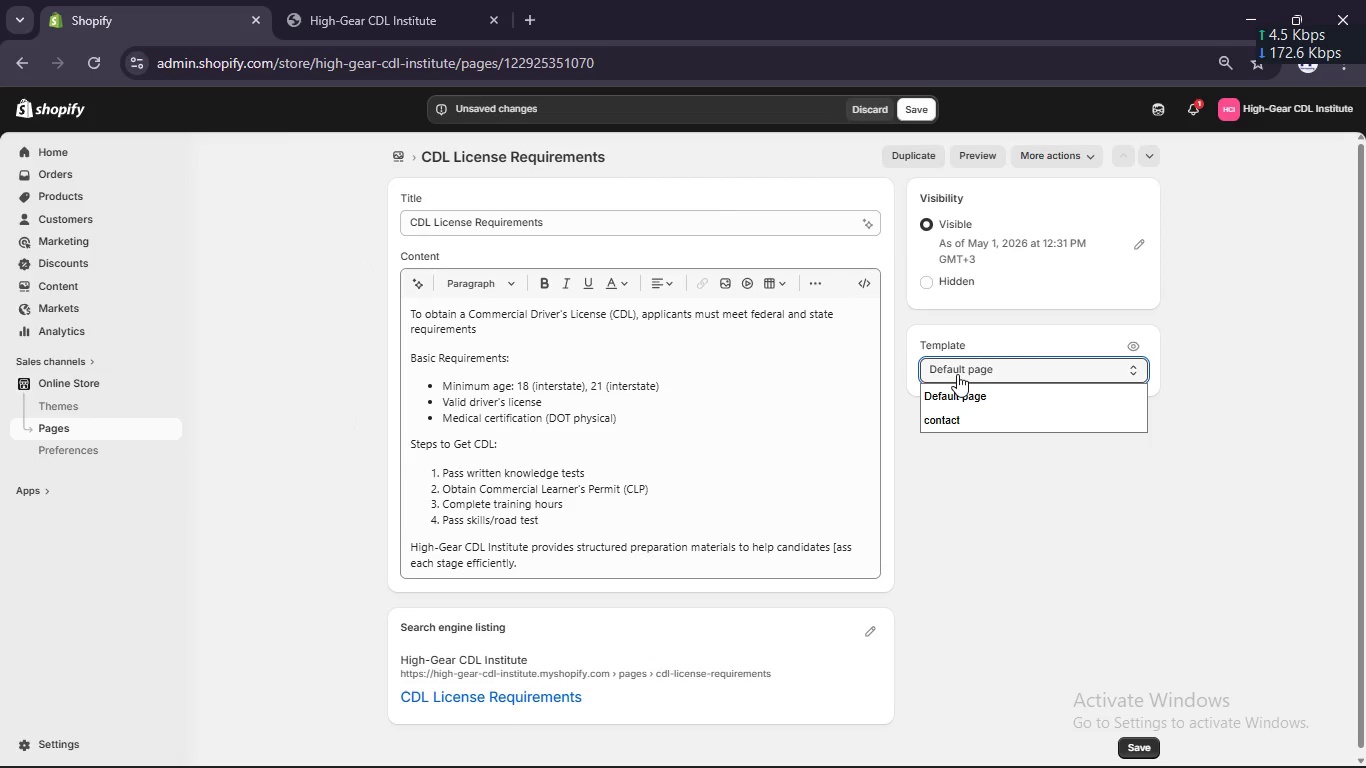 
left_click([957, 374])
 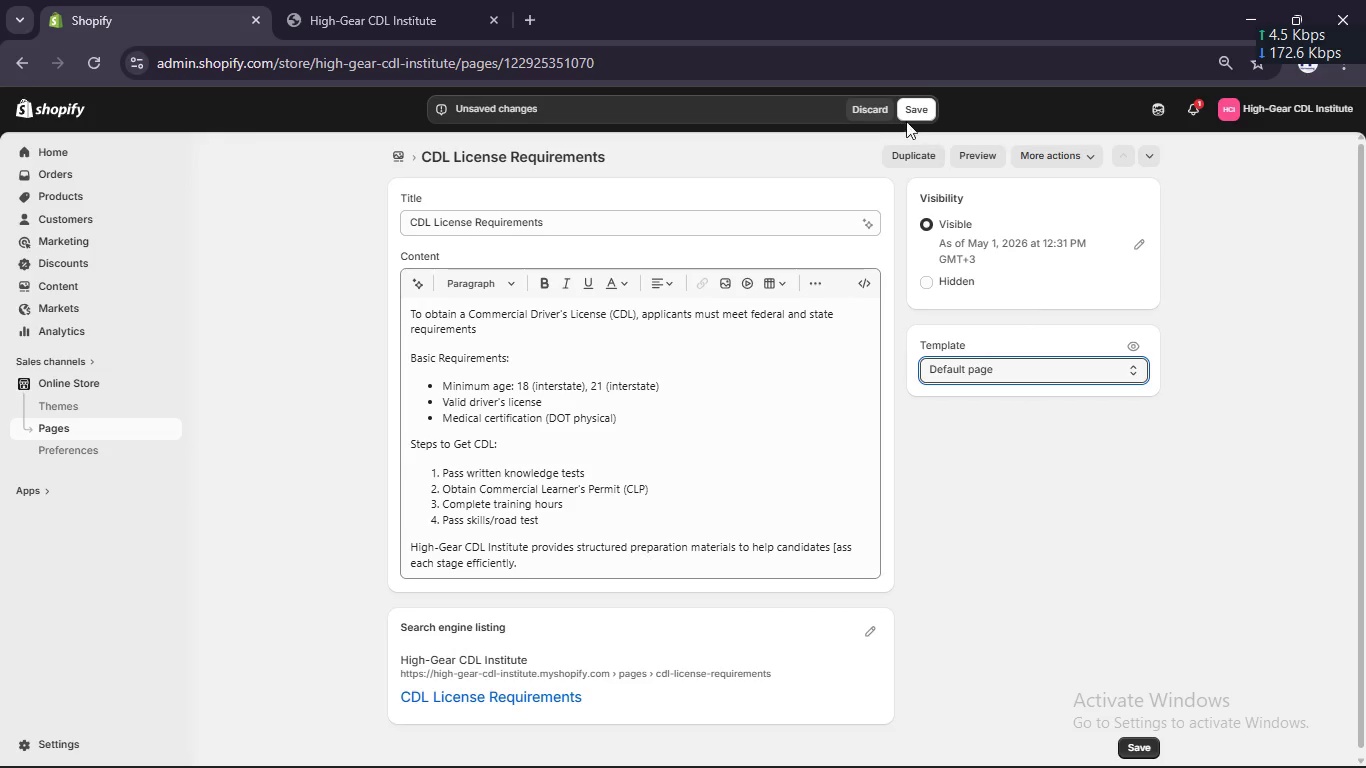 
left_click([908, 117])
 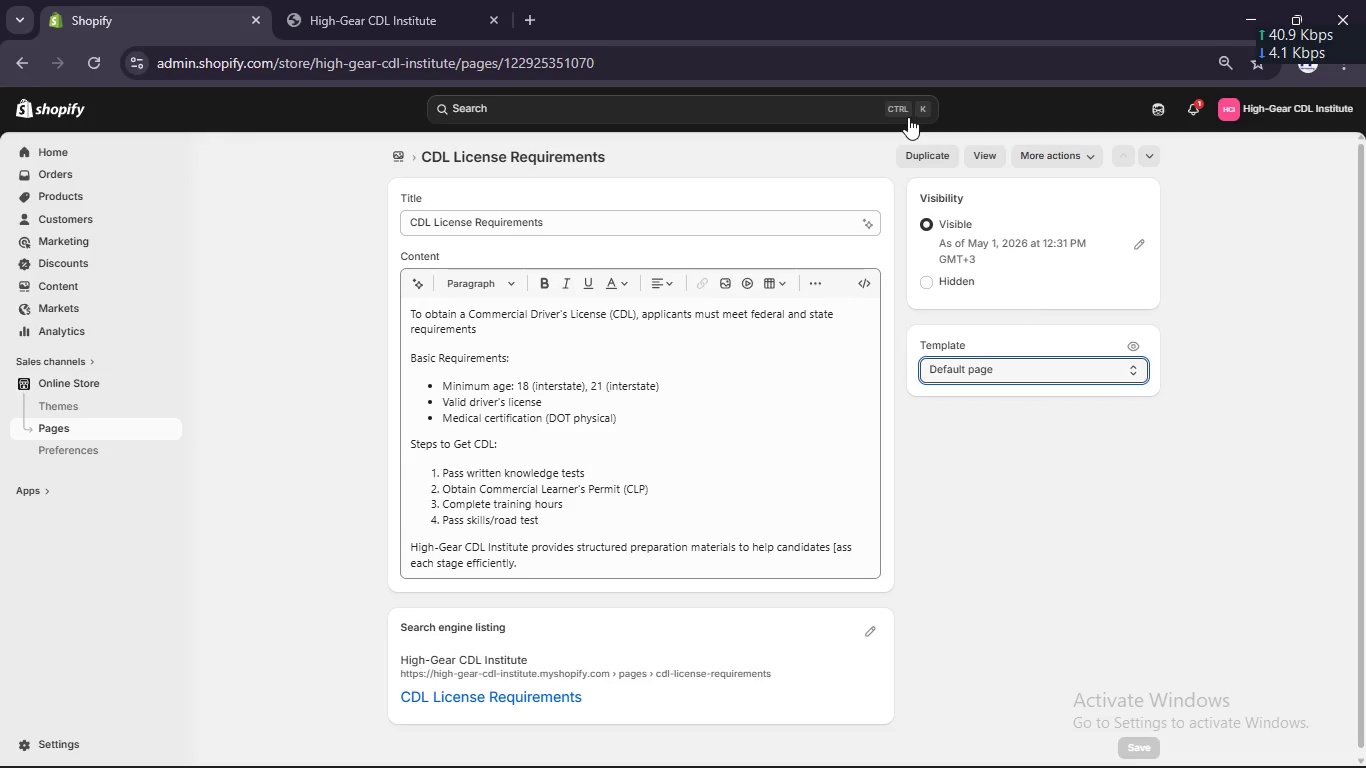 
wait(21.45)
 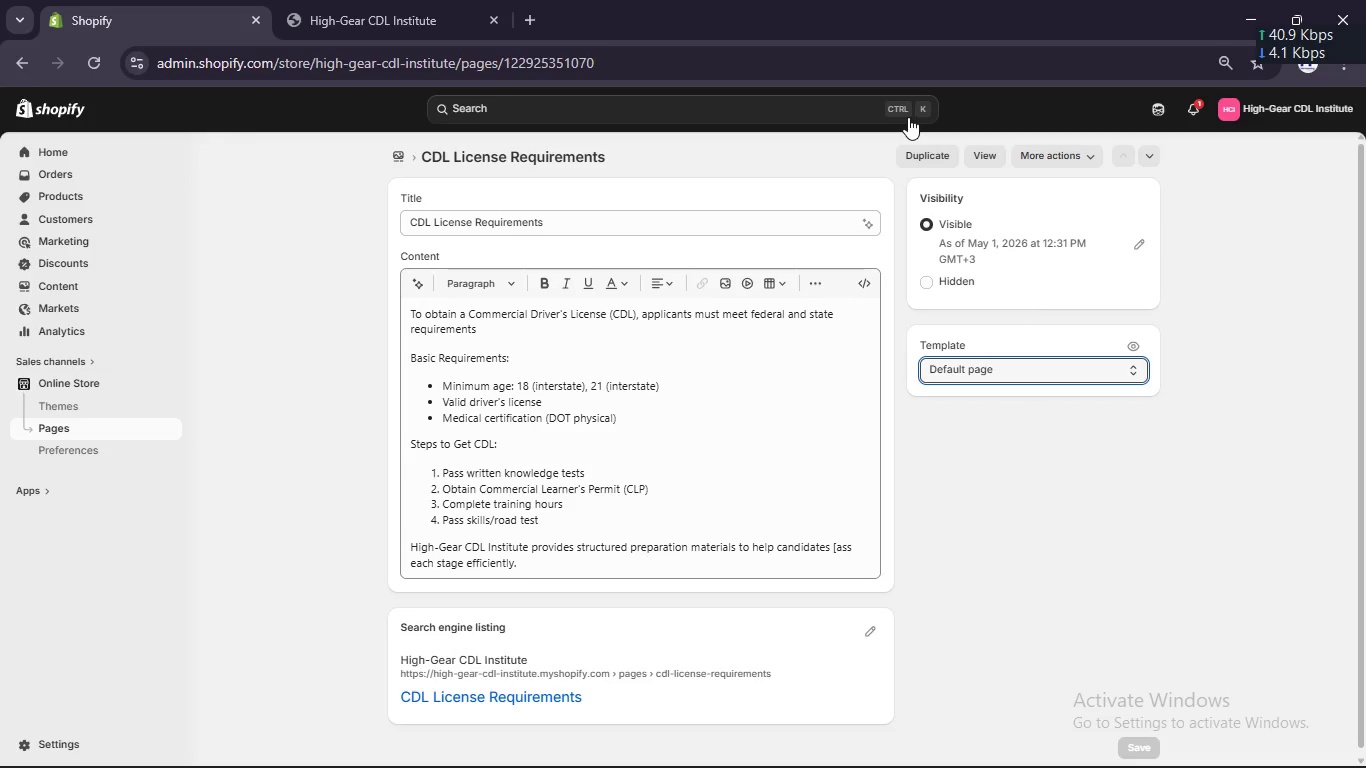 
left_click([49, 289])
 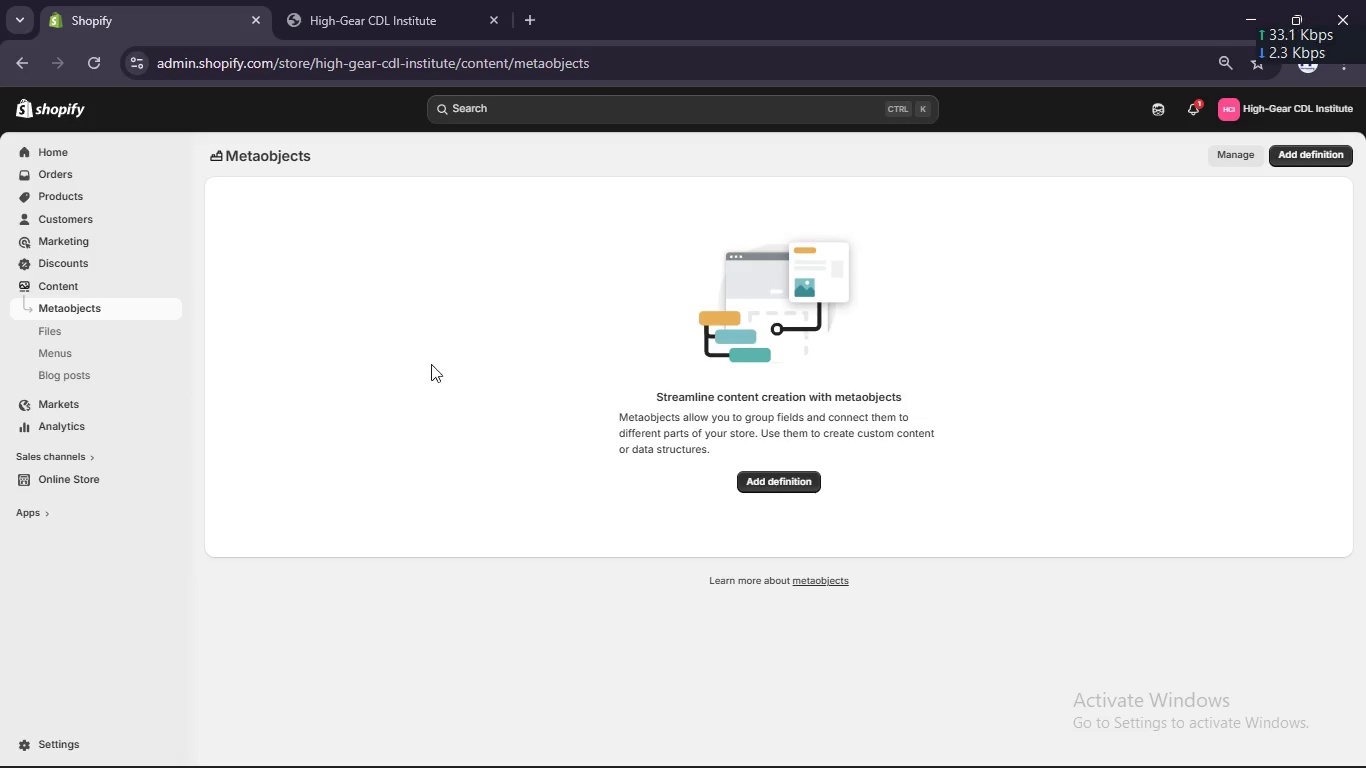 
left_click([84, 347])
 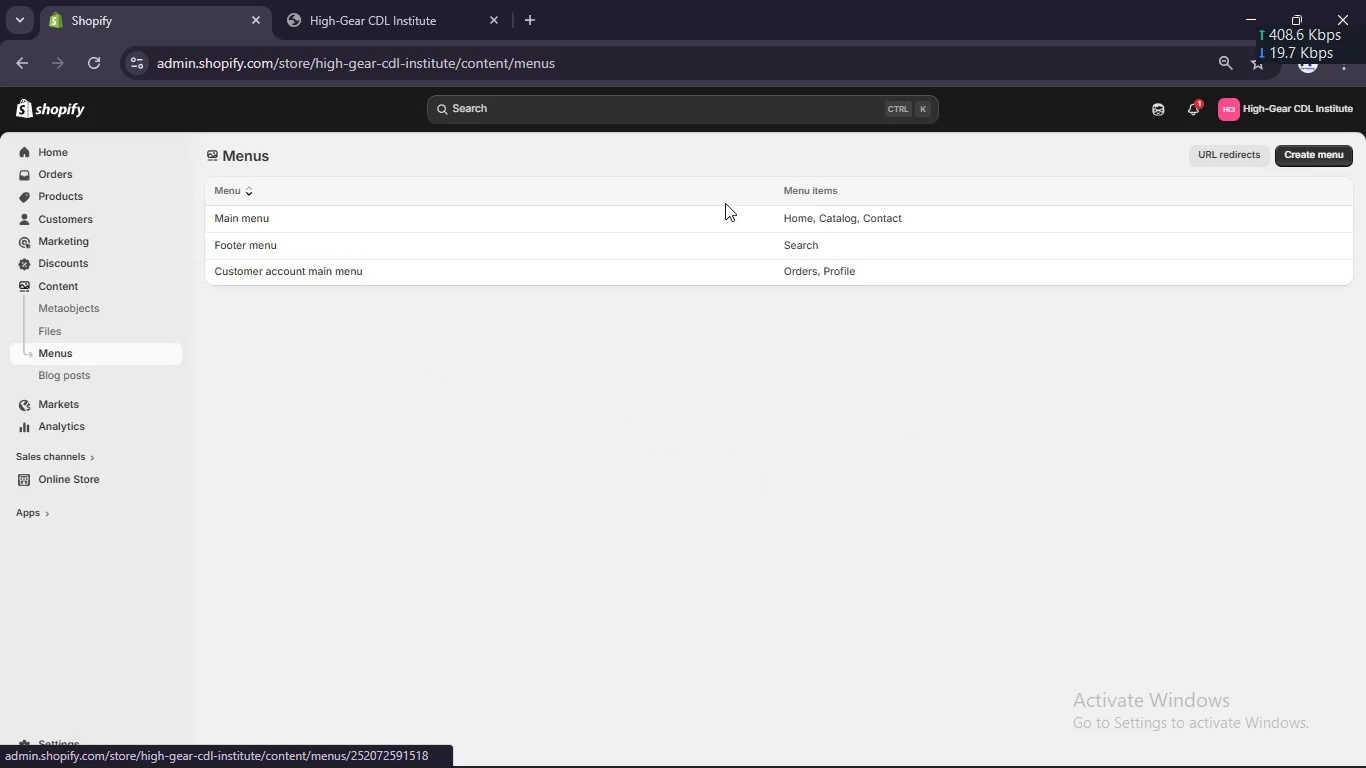 
left_click([785, 216])
 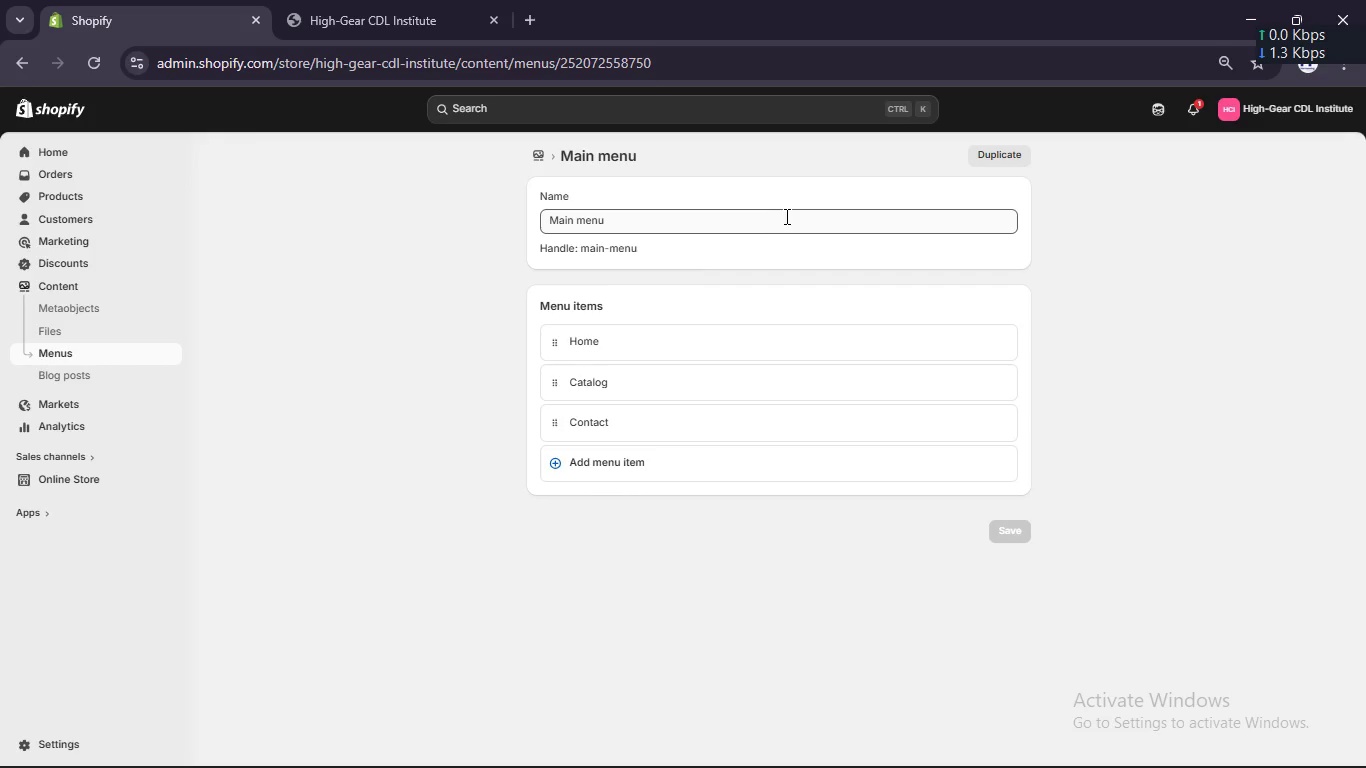 
wait(11.94)
 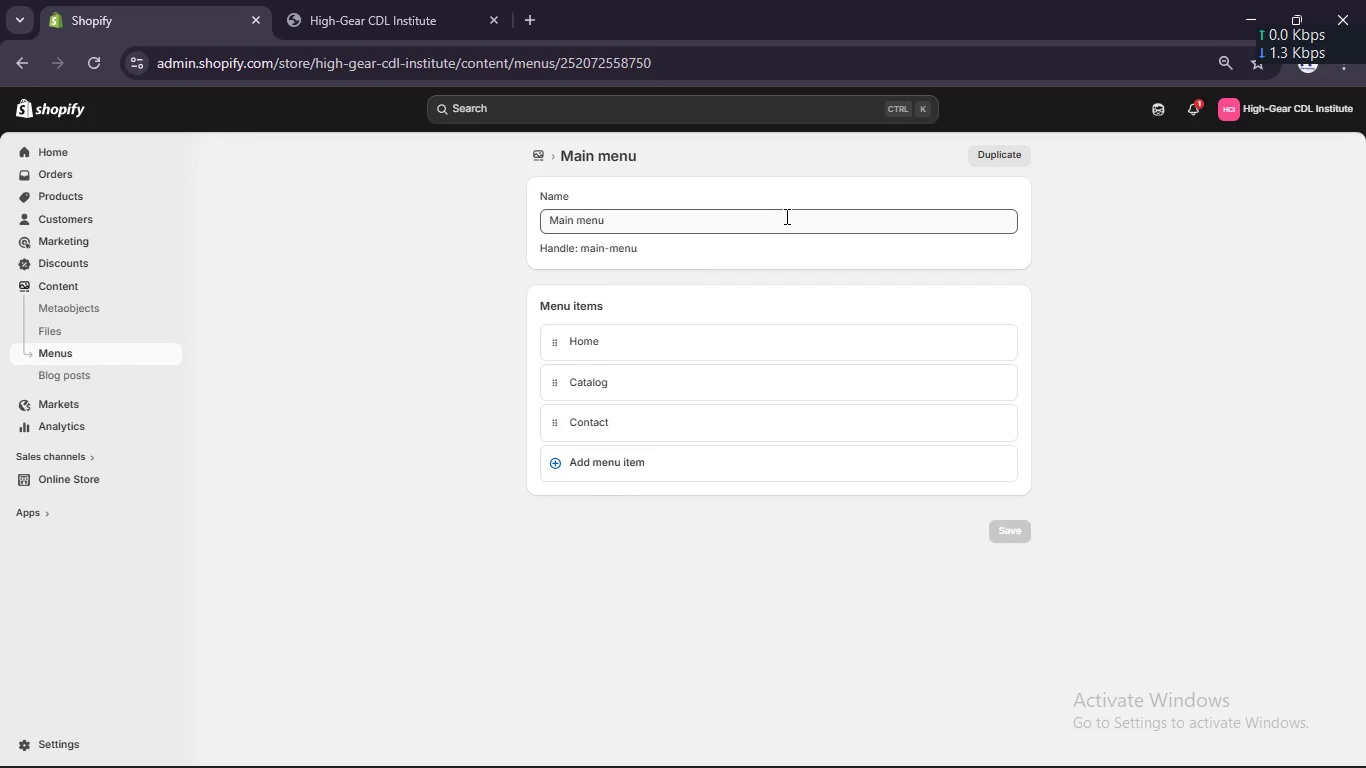 
left_click([966, 382])
 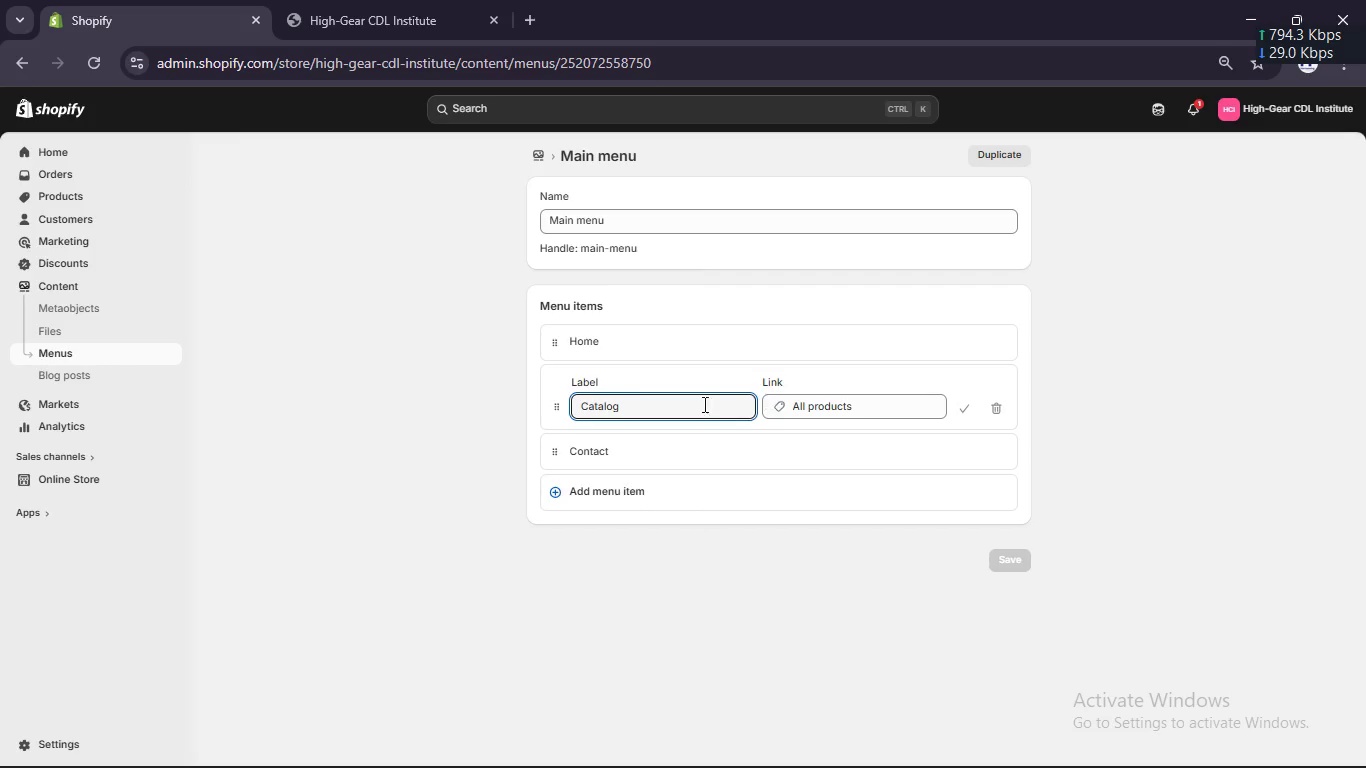 
double_click([608, 406])
 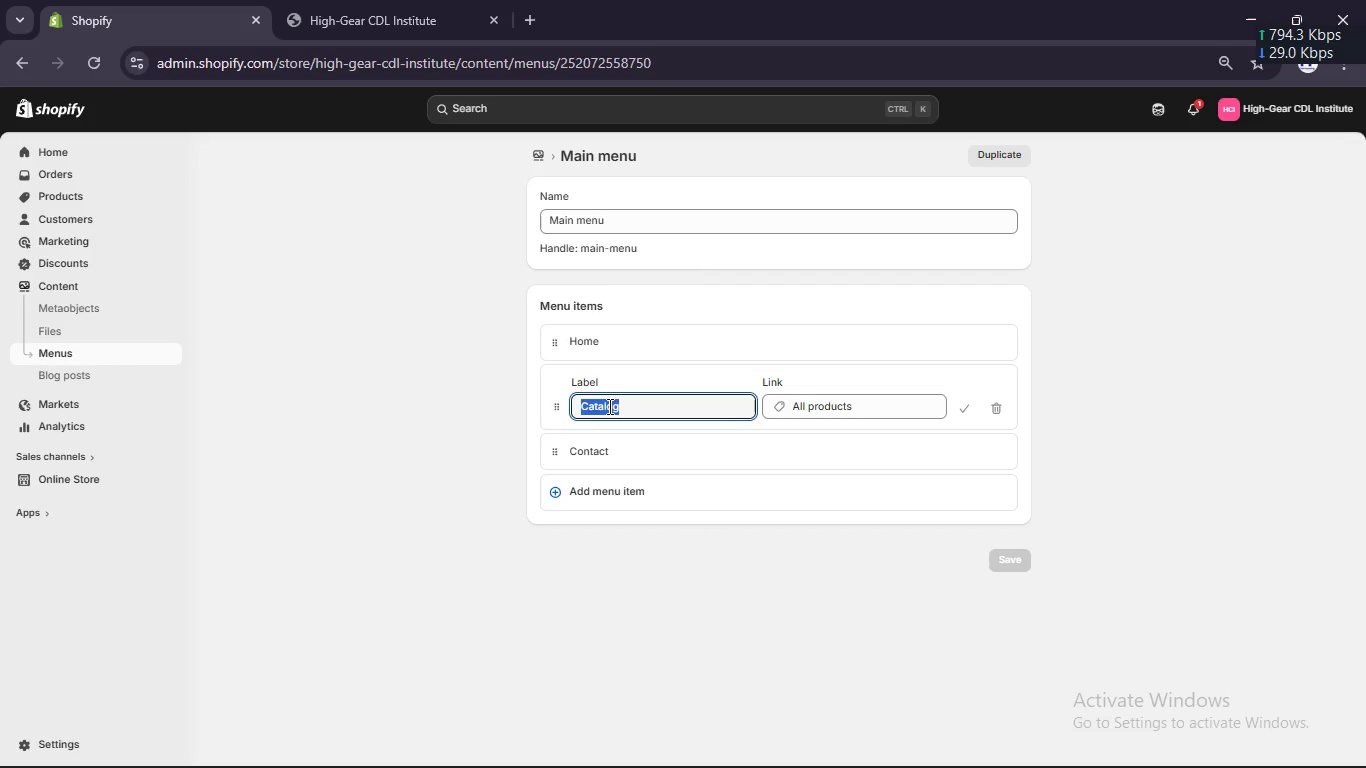 
left_click([608, 406])
 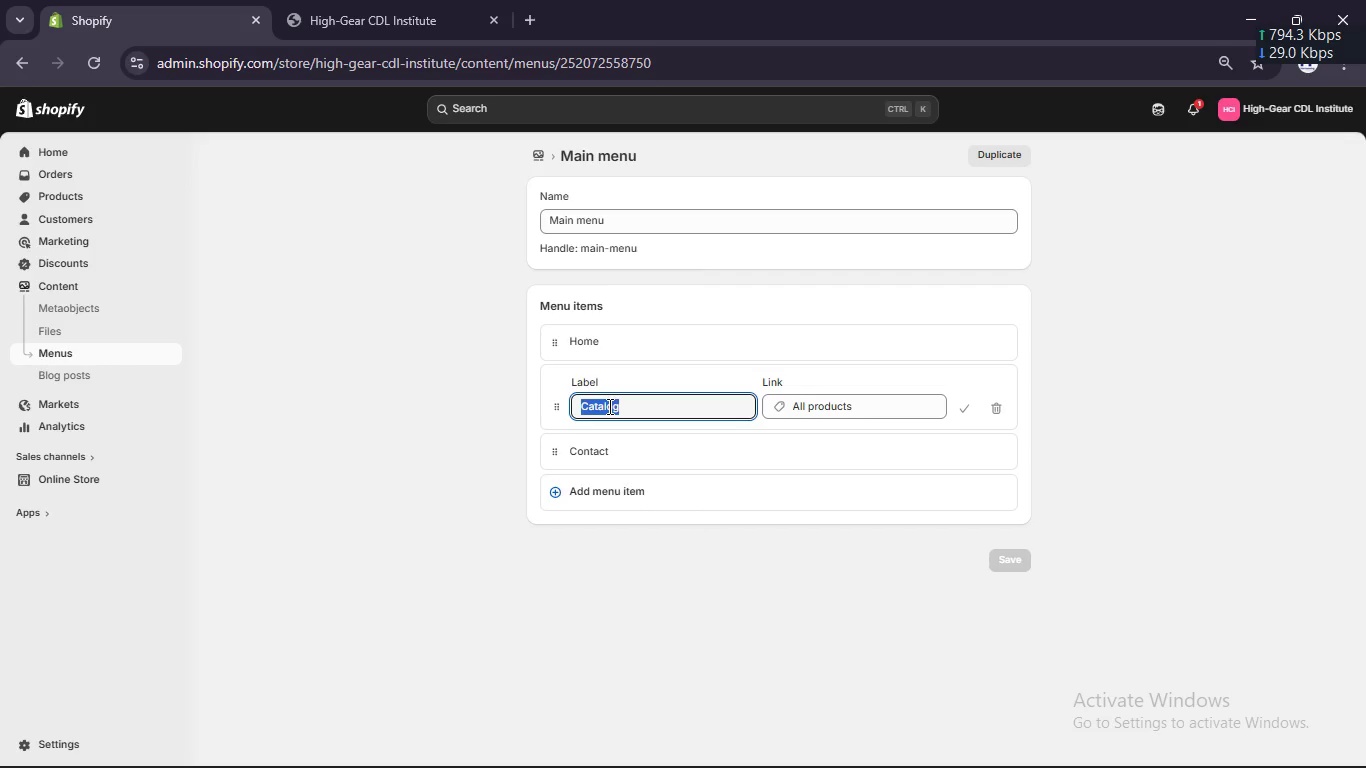 
type(Product)
 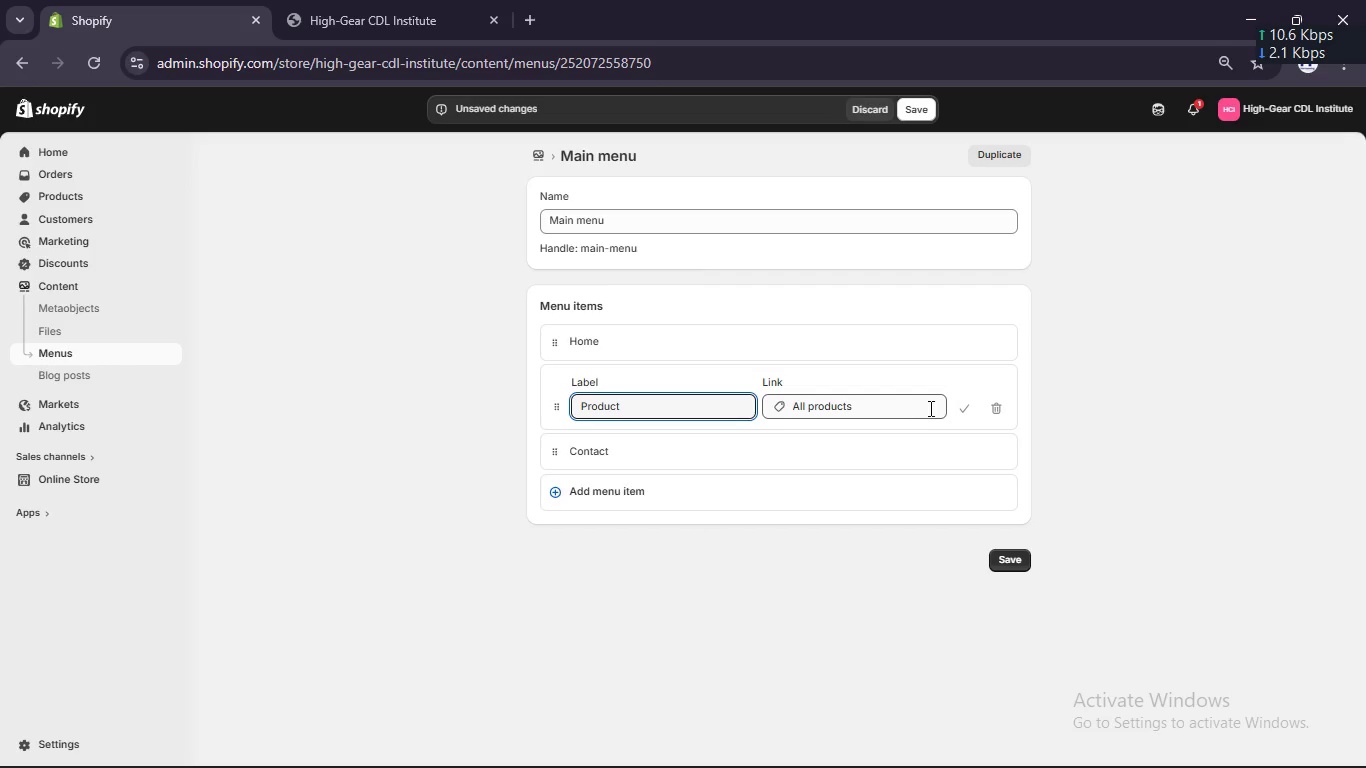 
left_click([964, 418])
 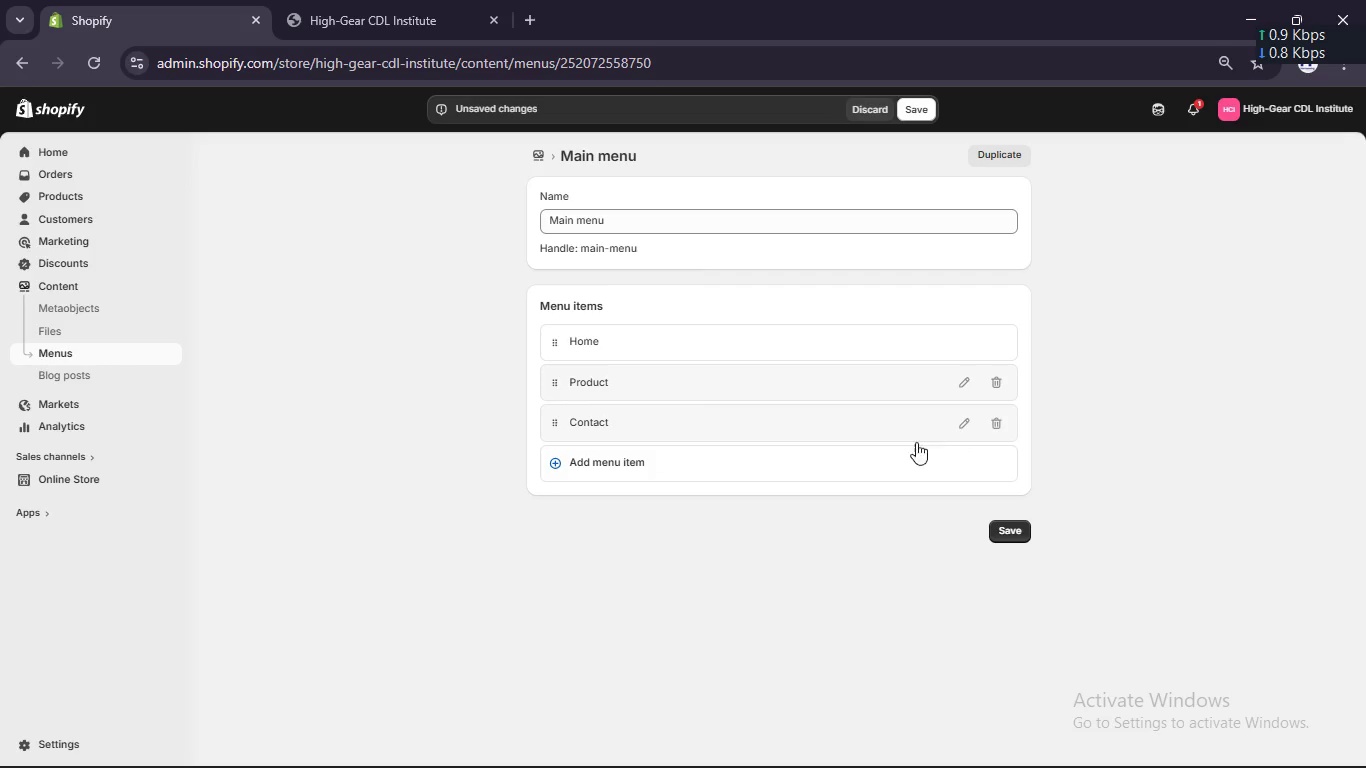 
left_click([880, 457])
 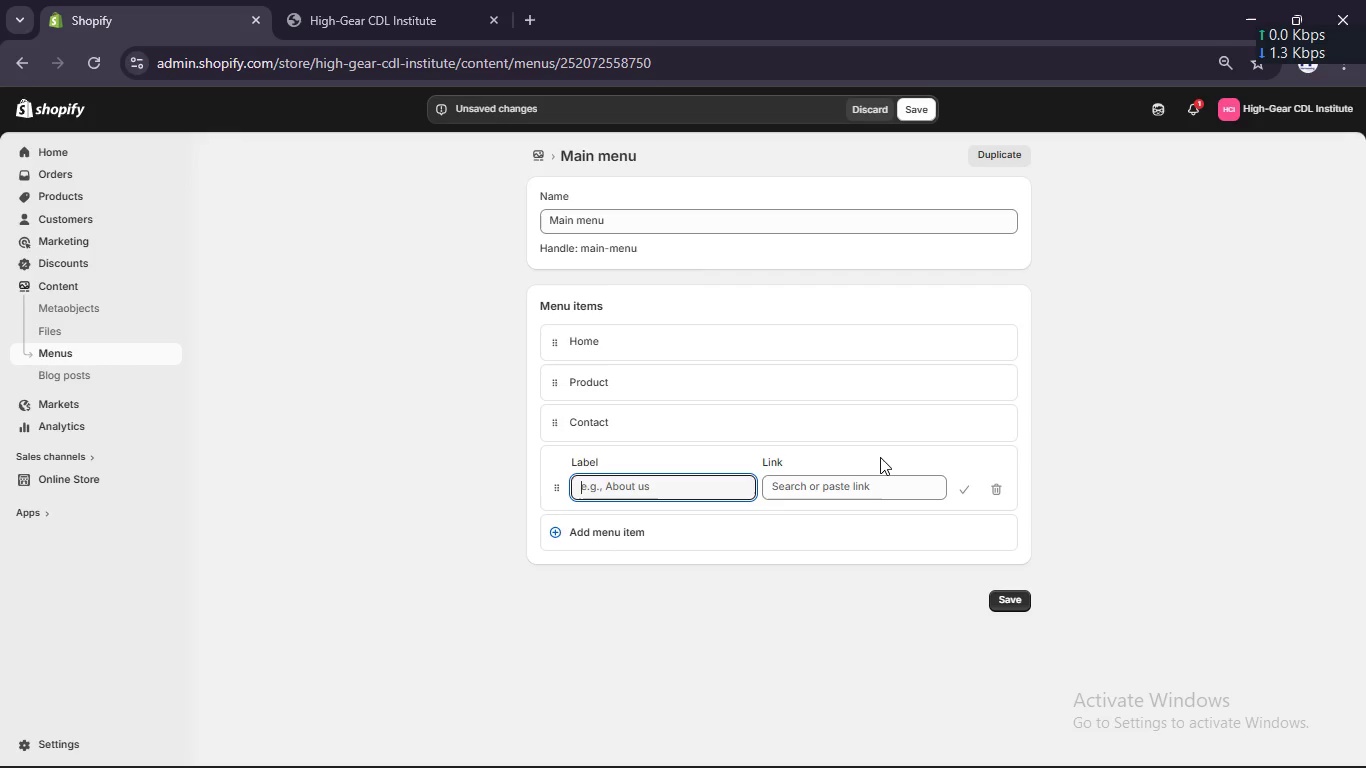 
wait(7.86)
 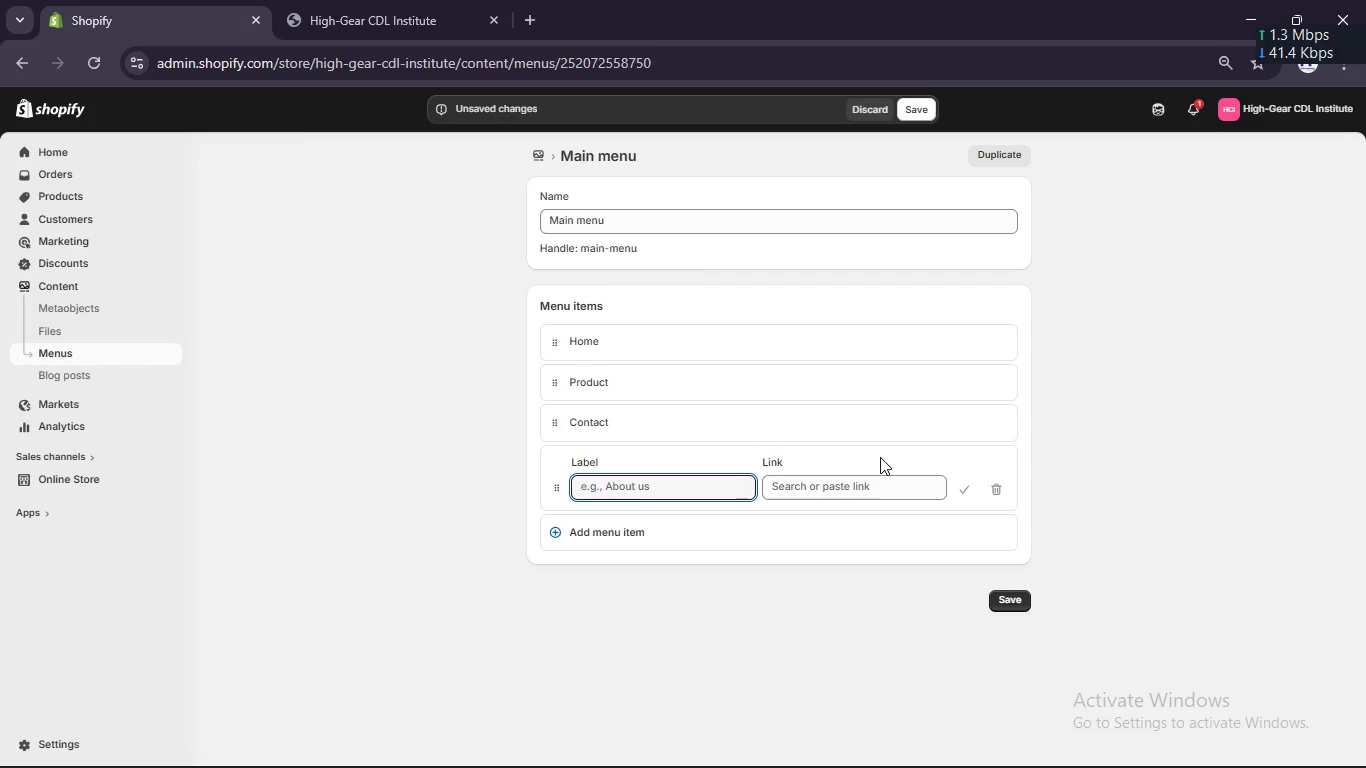 
type(Permit Prep)
 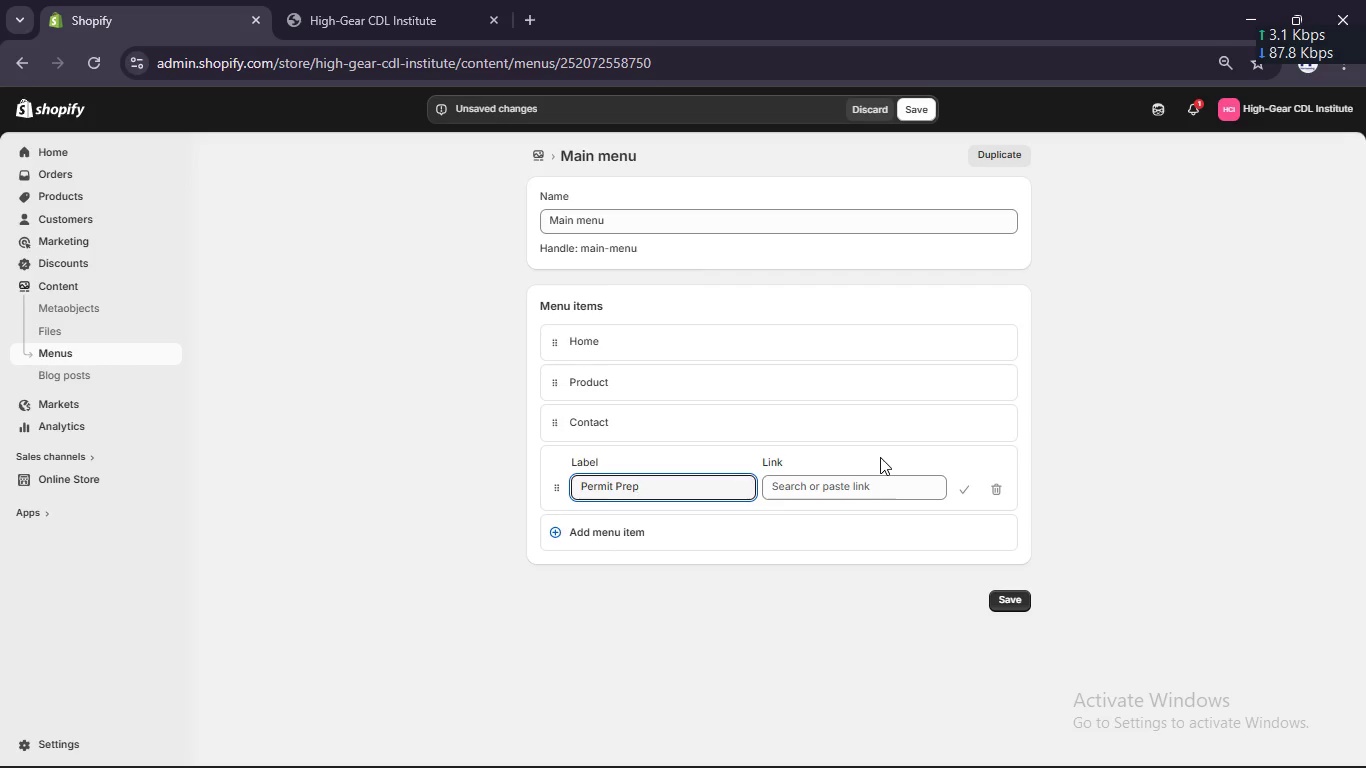 
left_click([964, 495])
 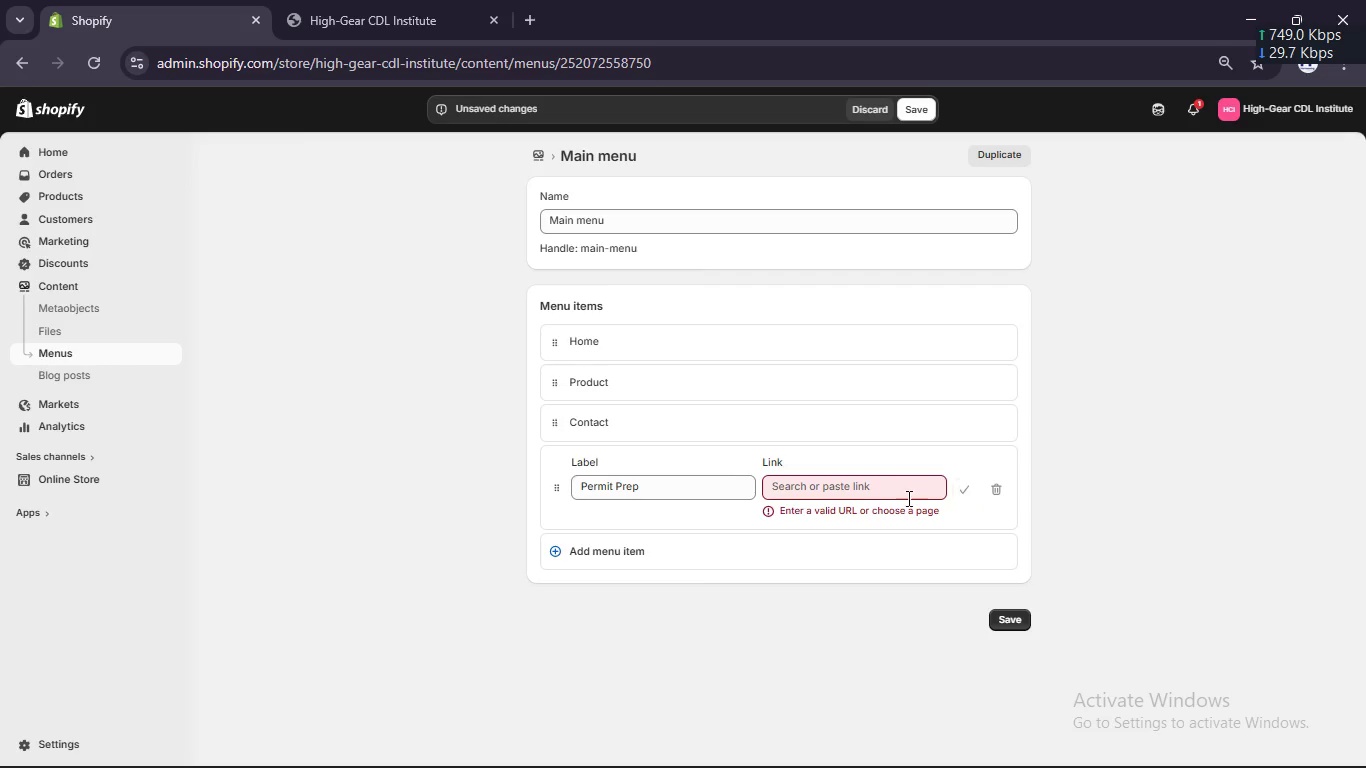 
left_click([902, 497])
 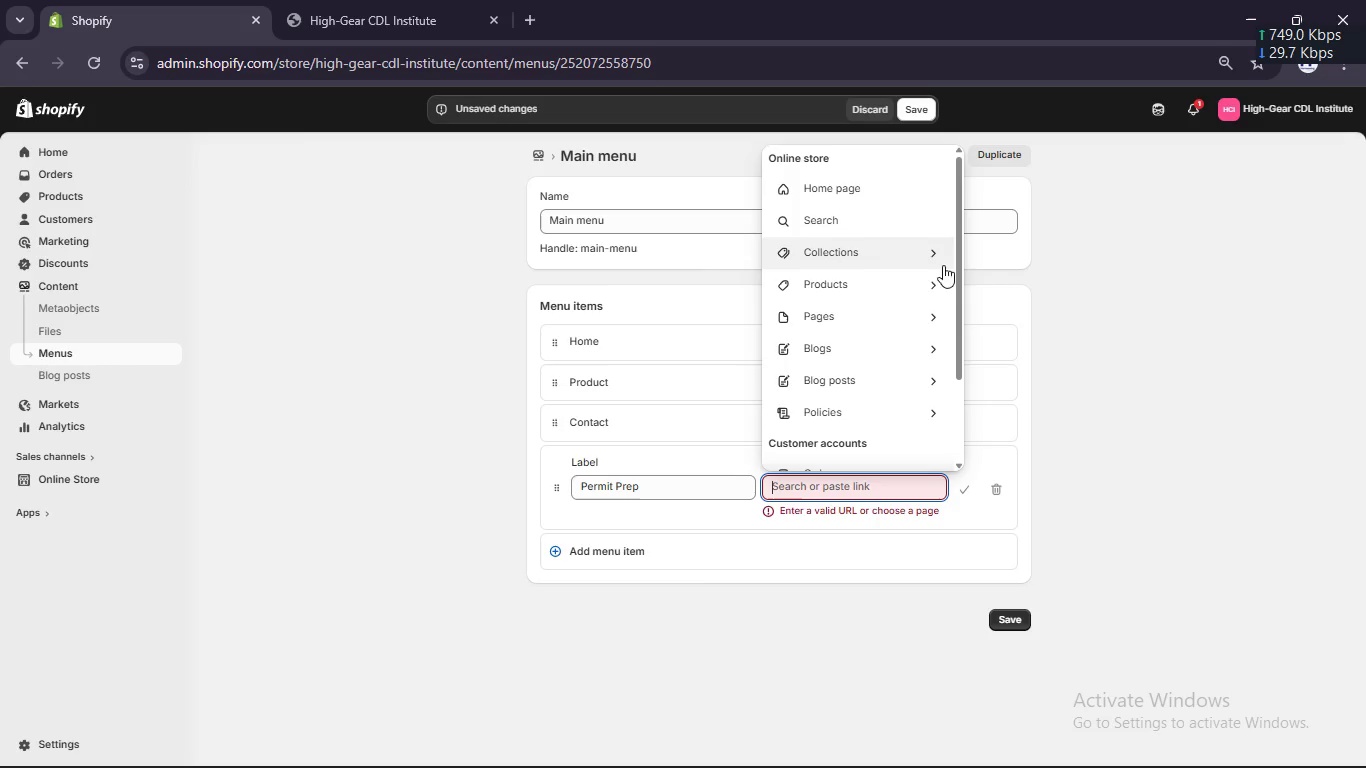 
left_click([934, 258])
 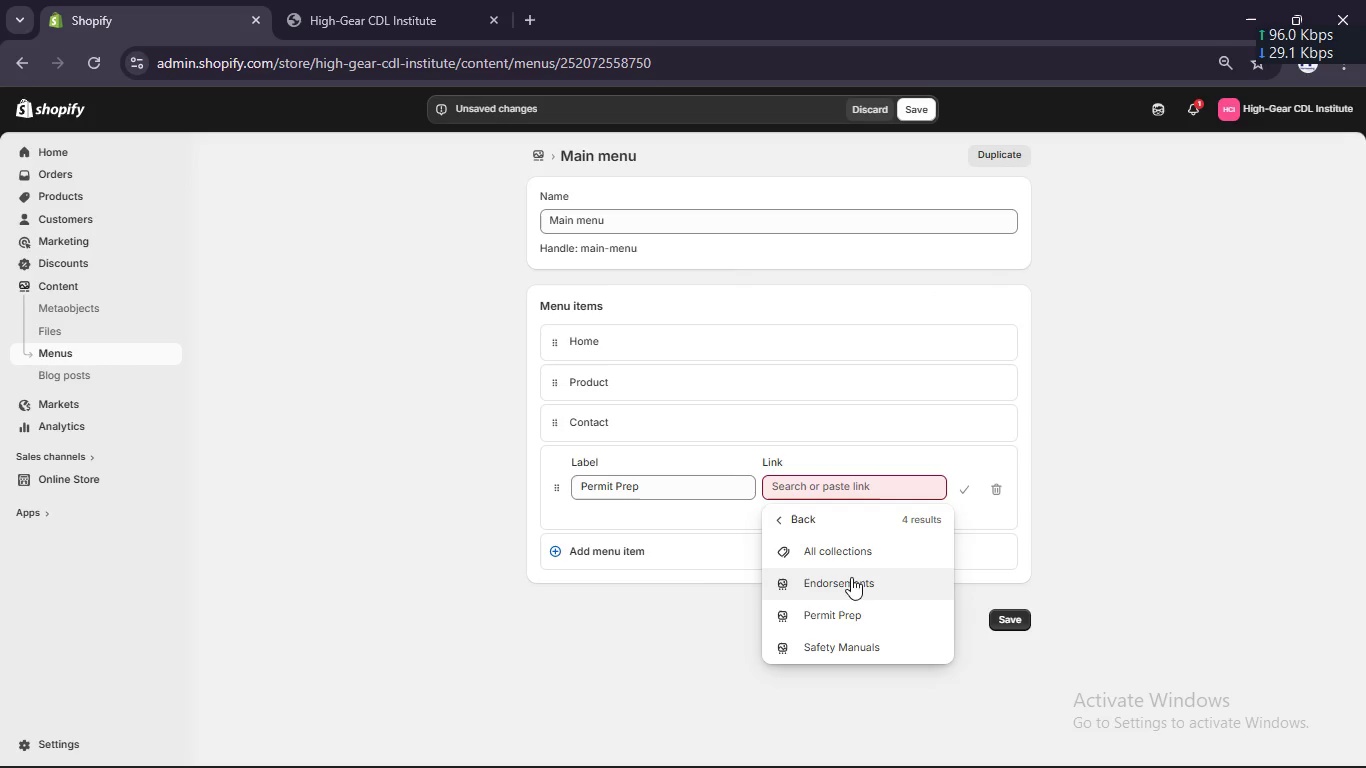 
left_click([843, 624])
 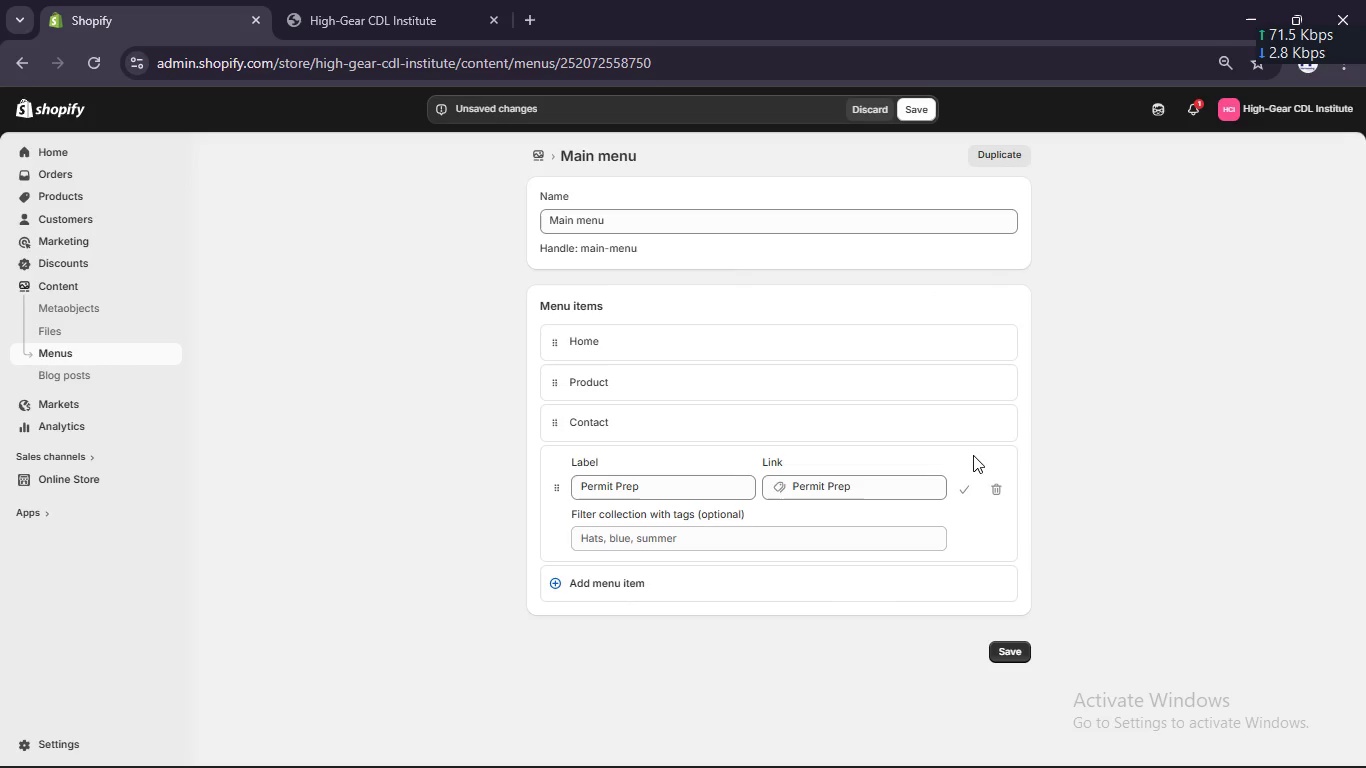 
left_click([966, 484])
 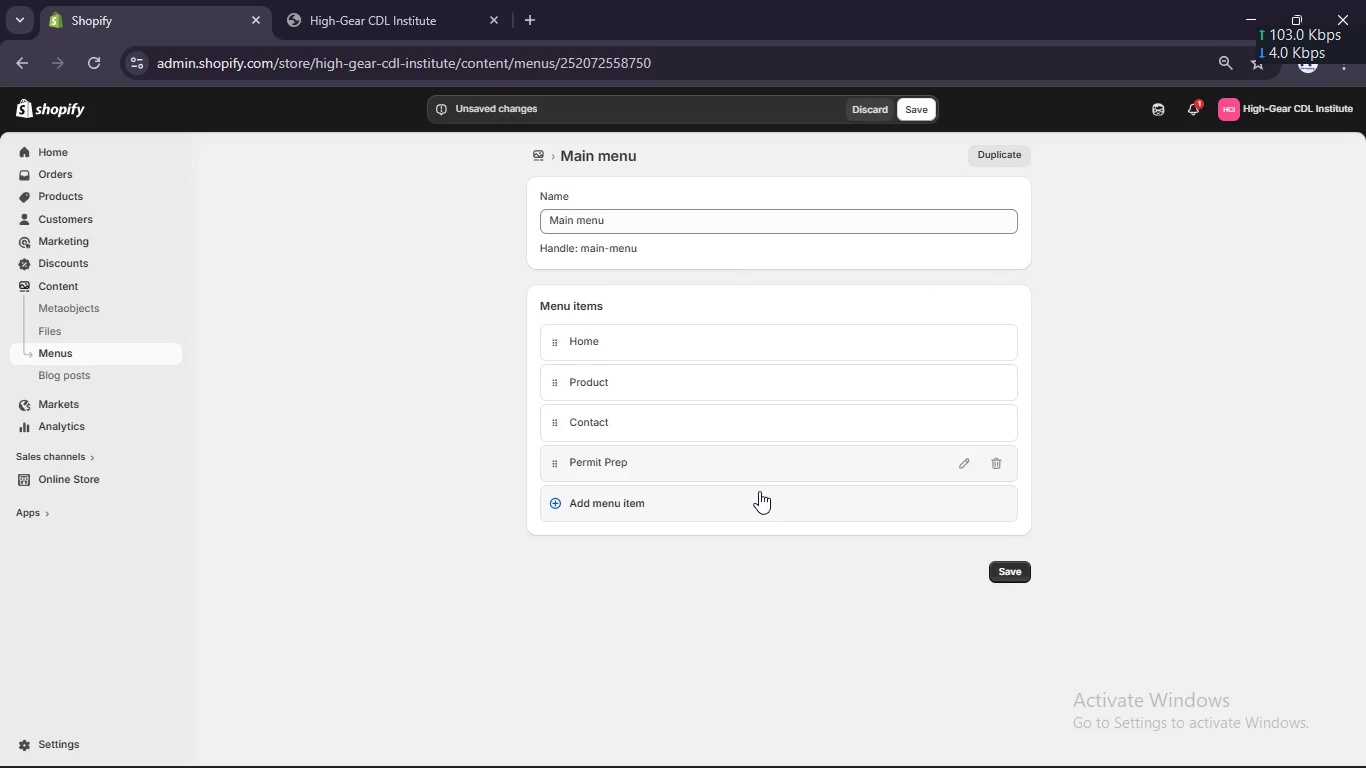 
left_click([755, 503])
 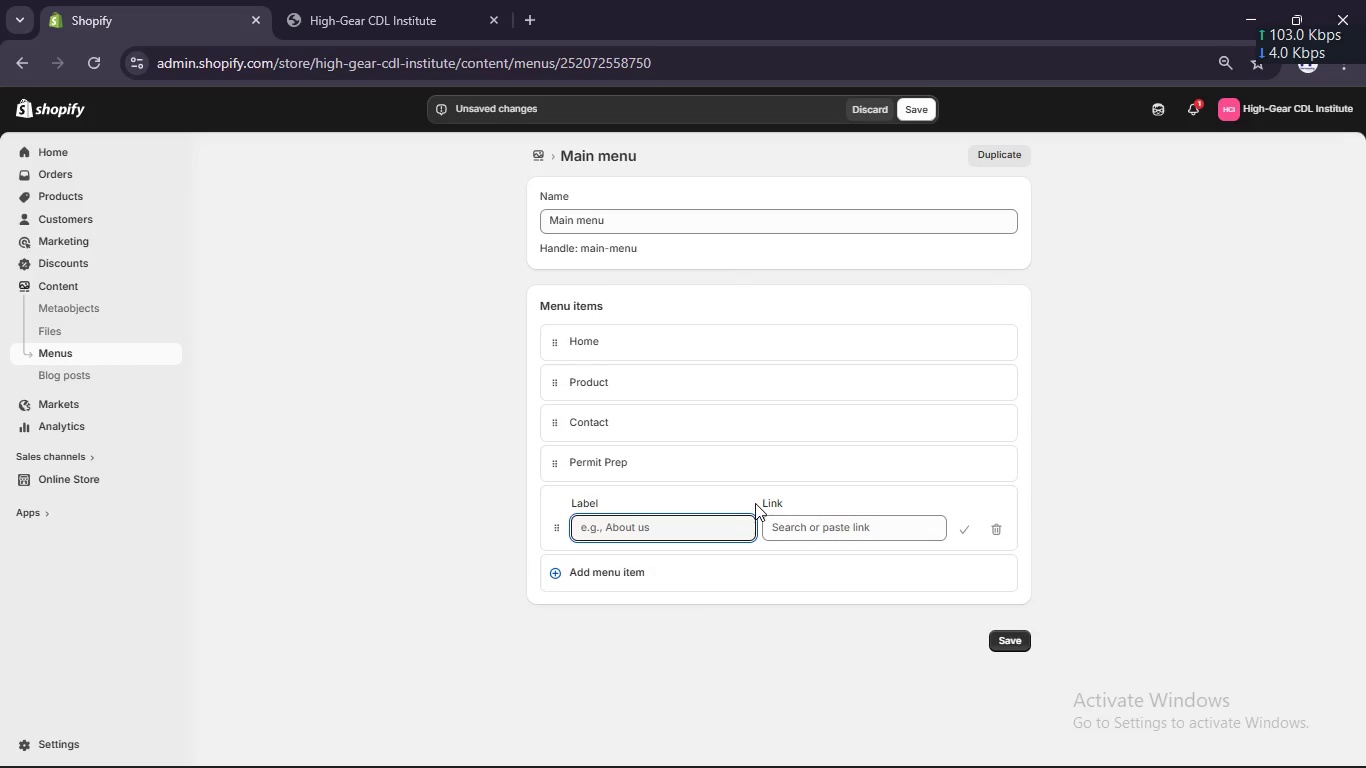 
type(Endorsements)
 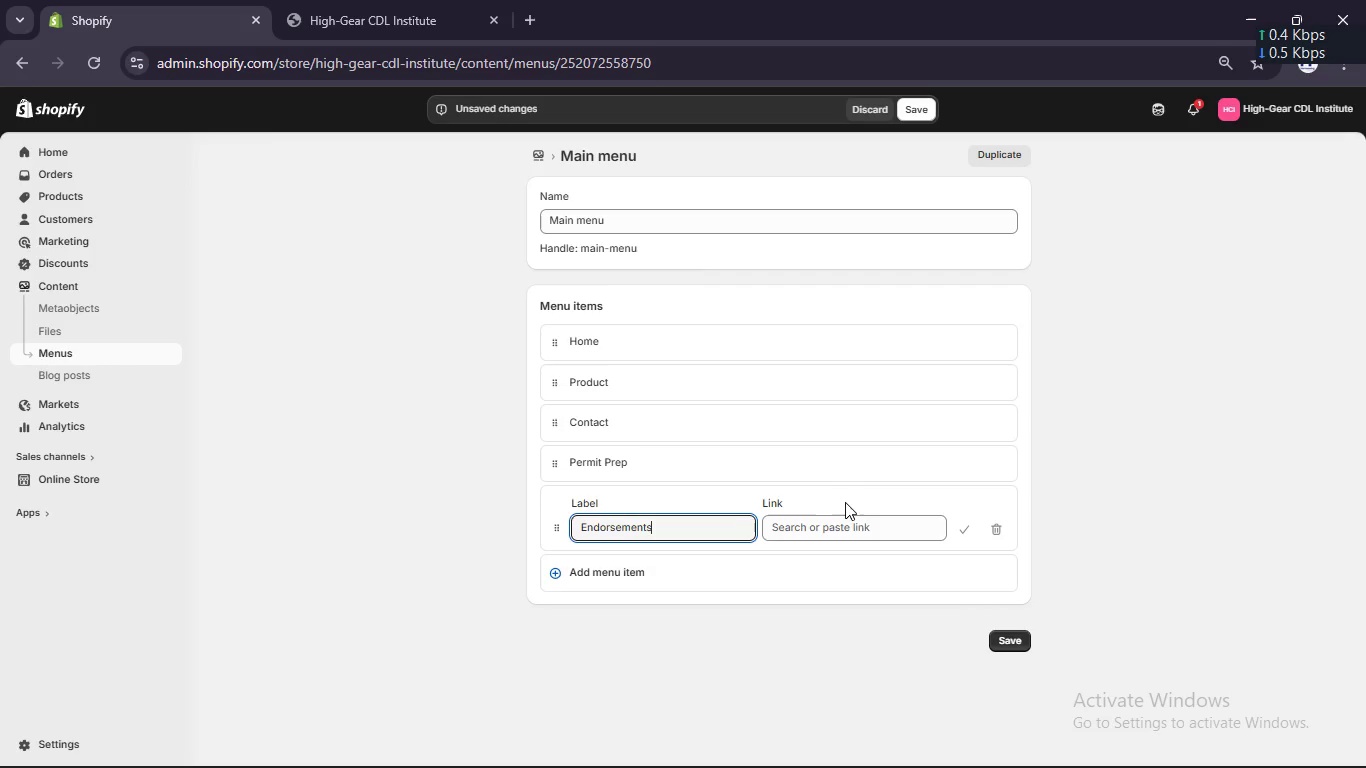 
left_click([852, 528])
 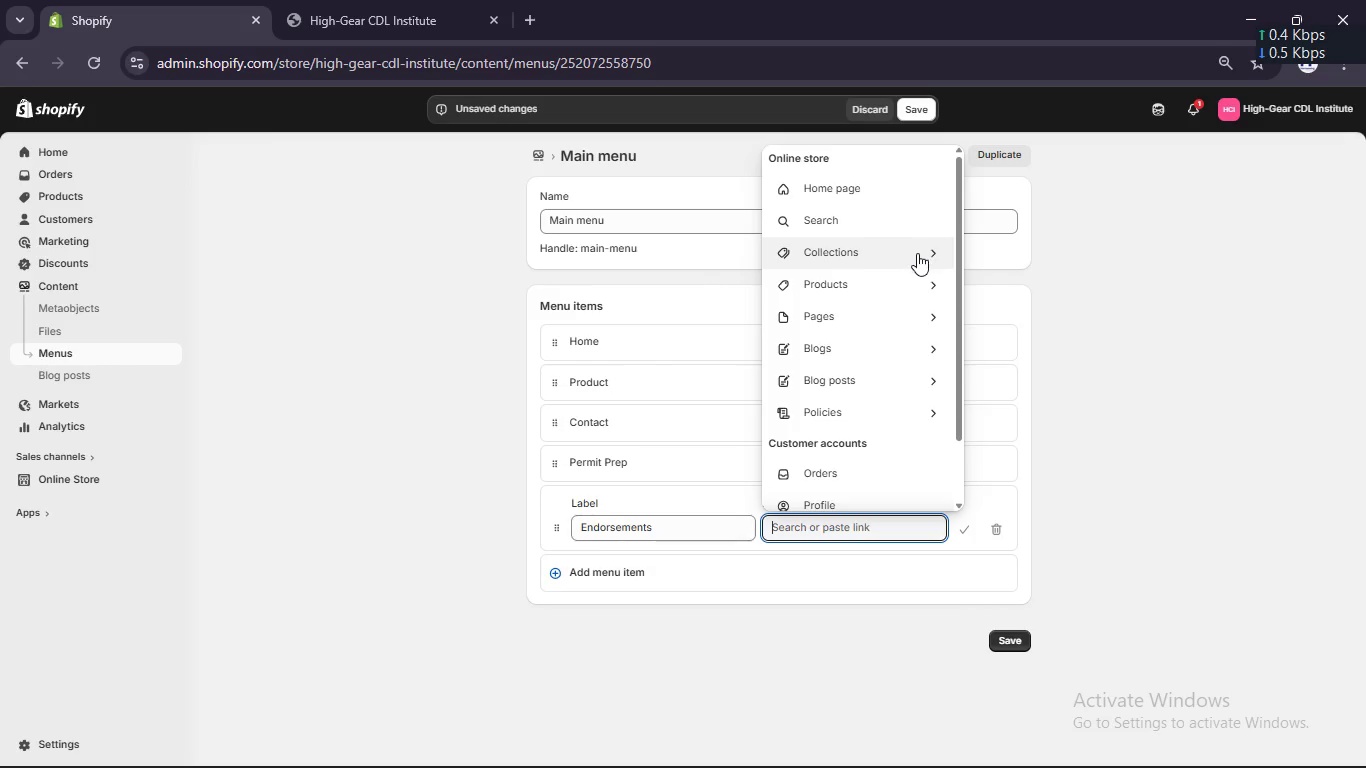 
left_click([935, 255])
 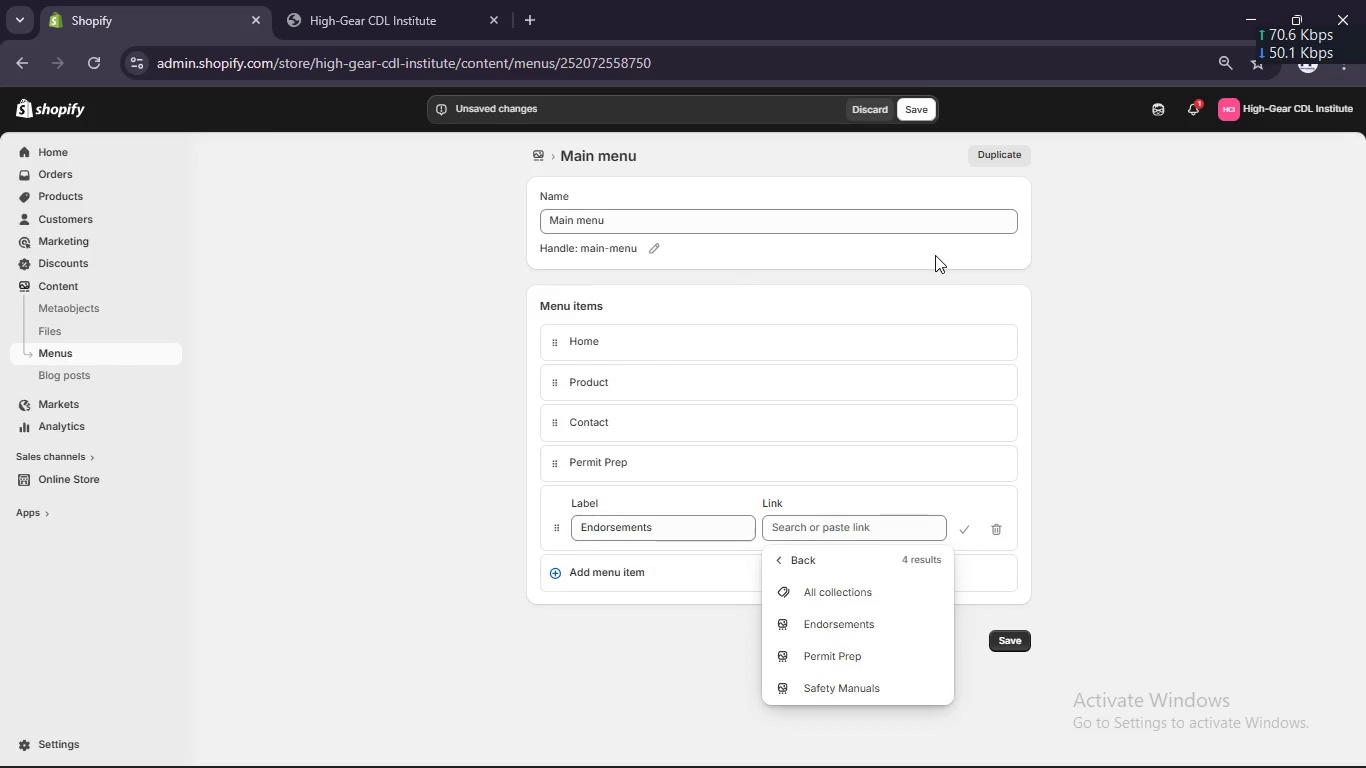 
left_click_drag(start_coordinate=[935, 255], to_coordinate=[805, 628])
 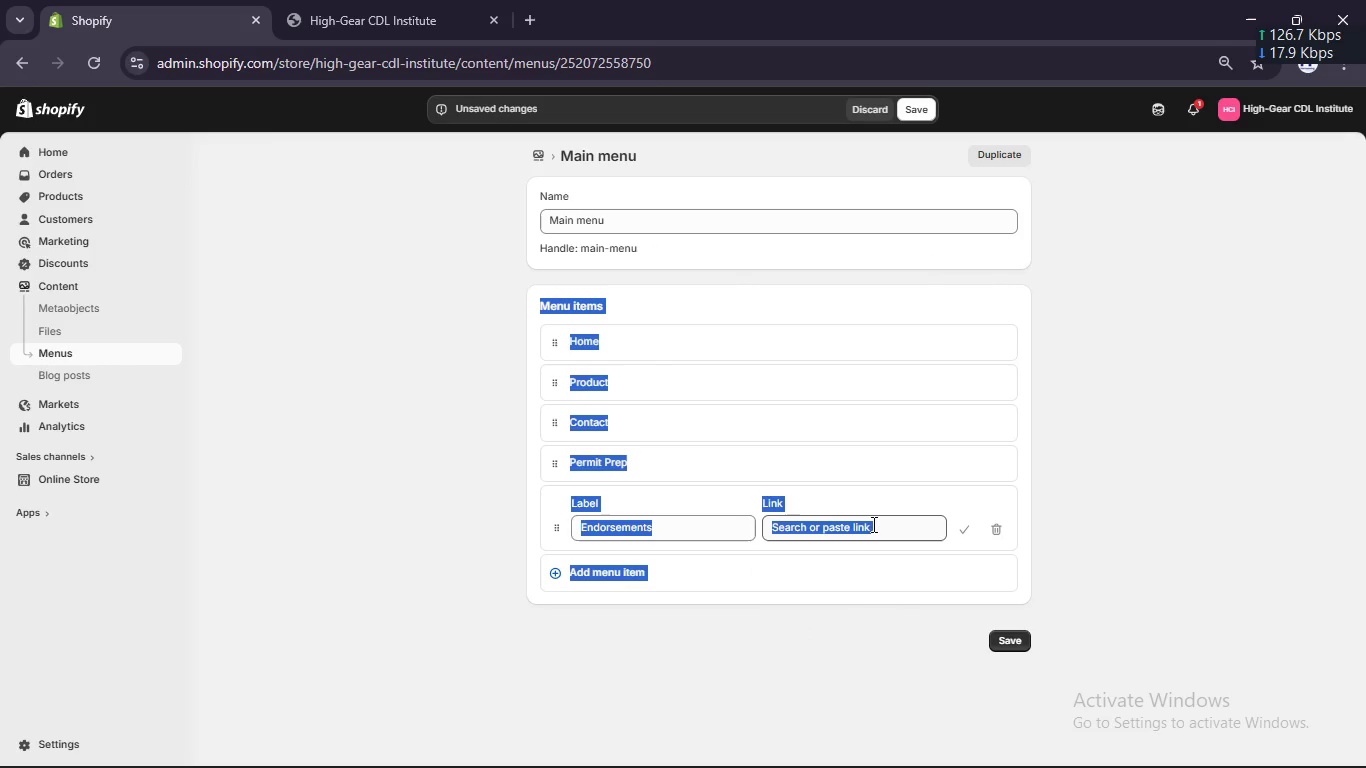 
left_click([873, 525])
 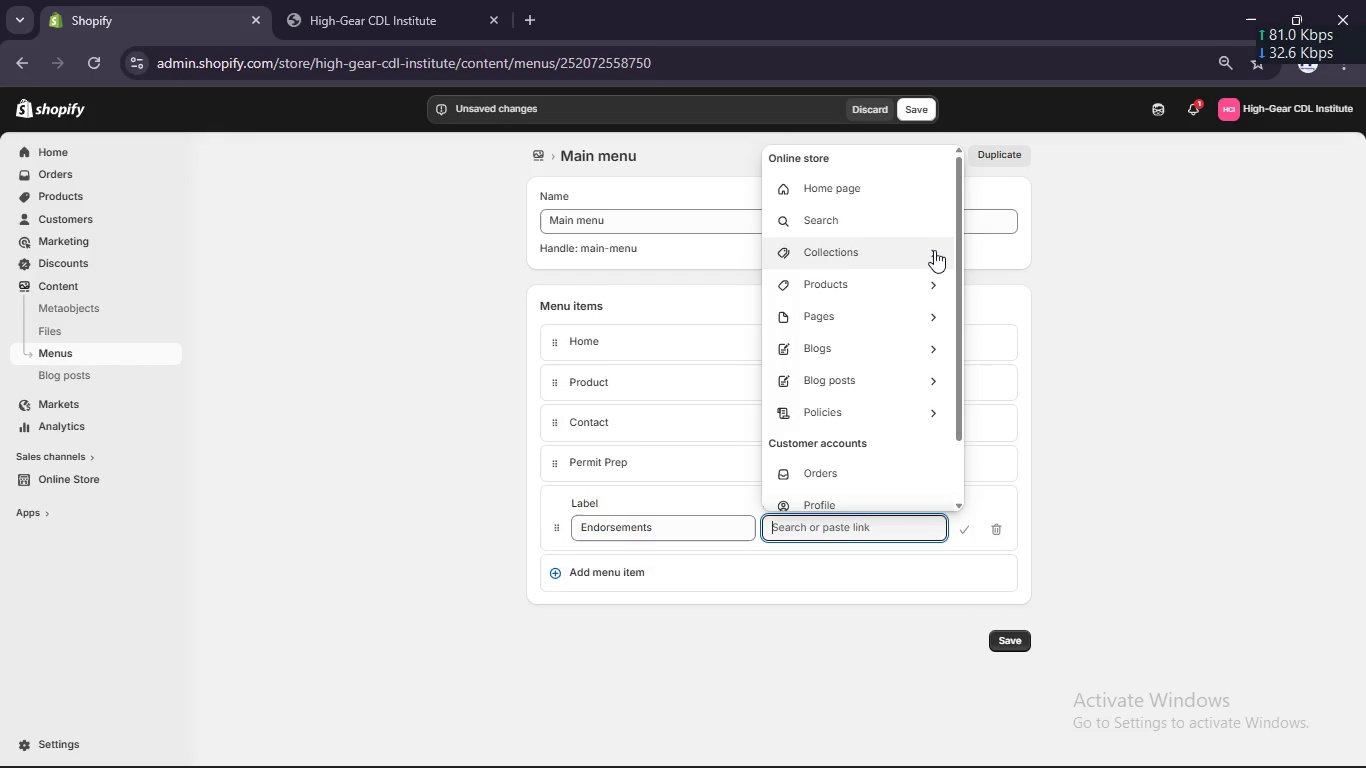 
left_click([934, 259])
 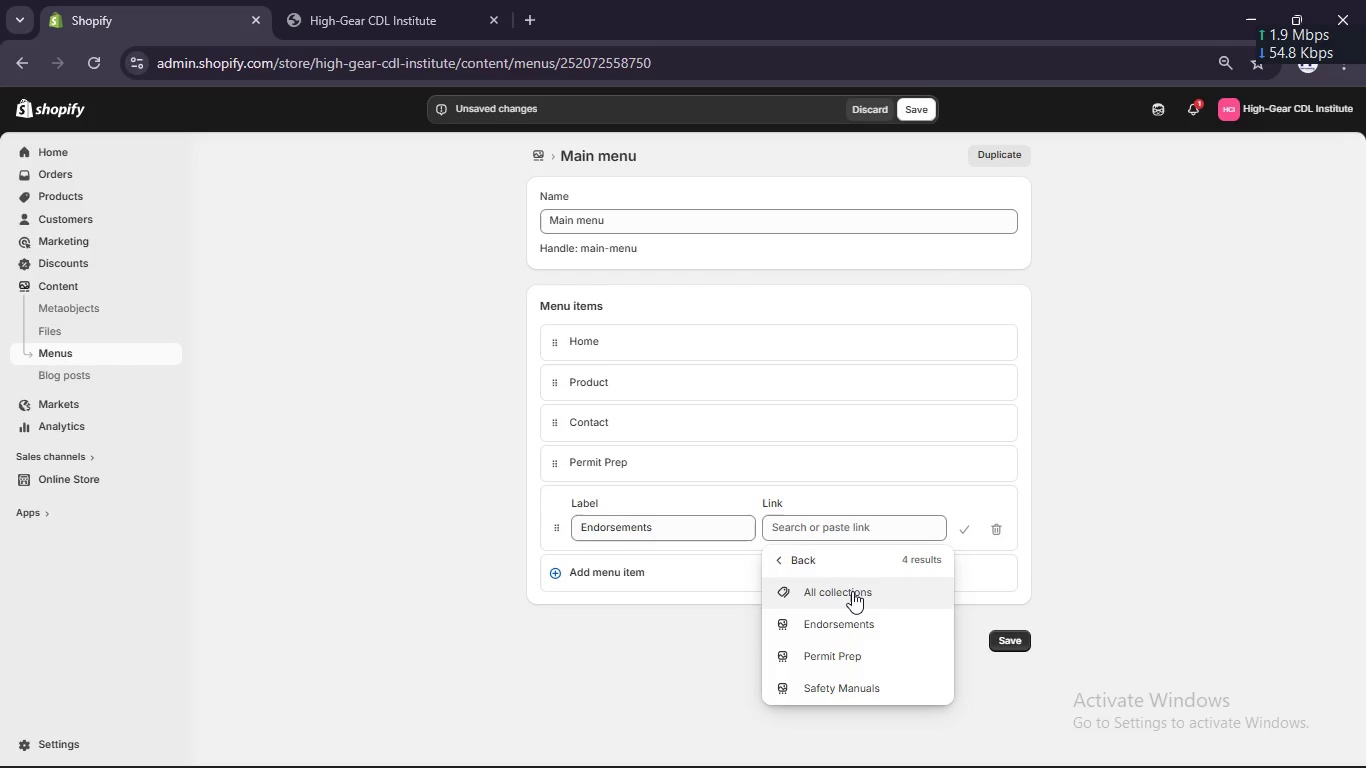 
left_click([851, 620])
 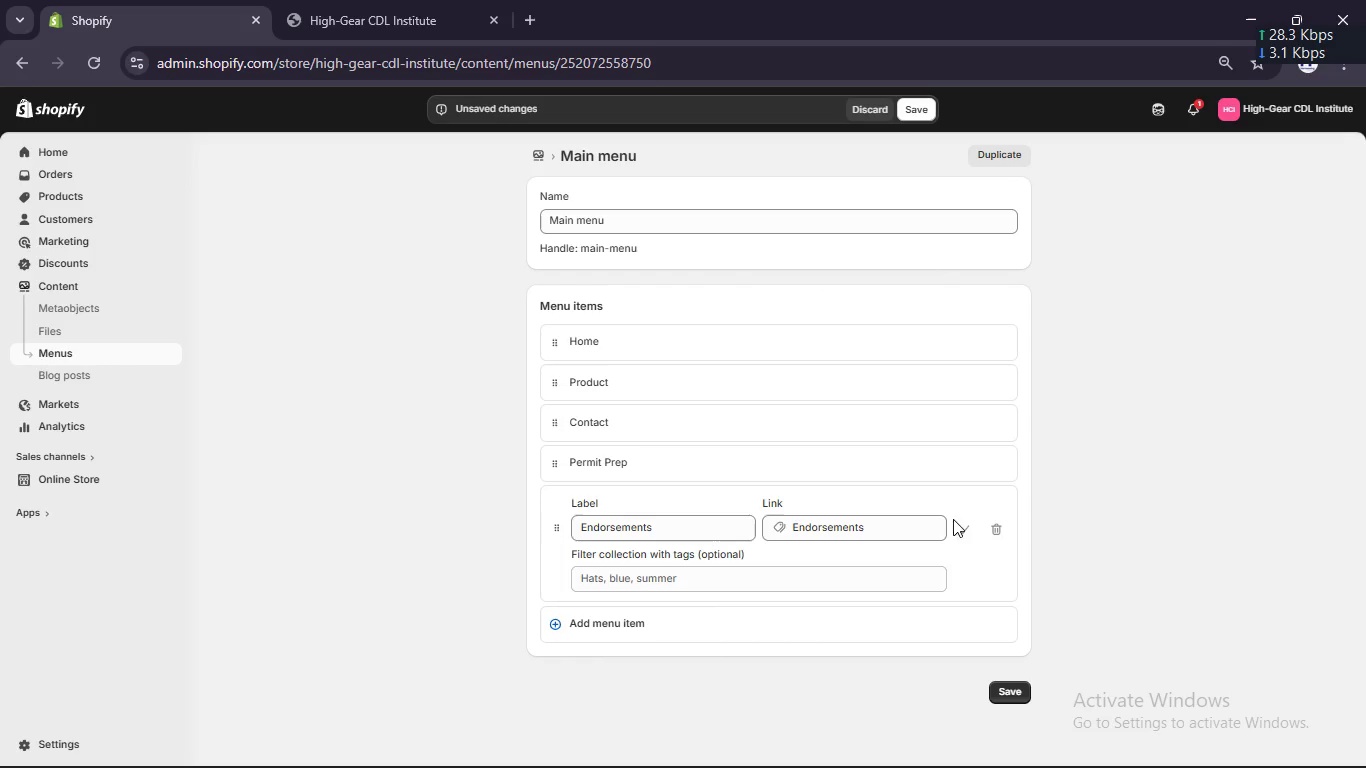 
left_click([966, 531])
 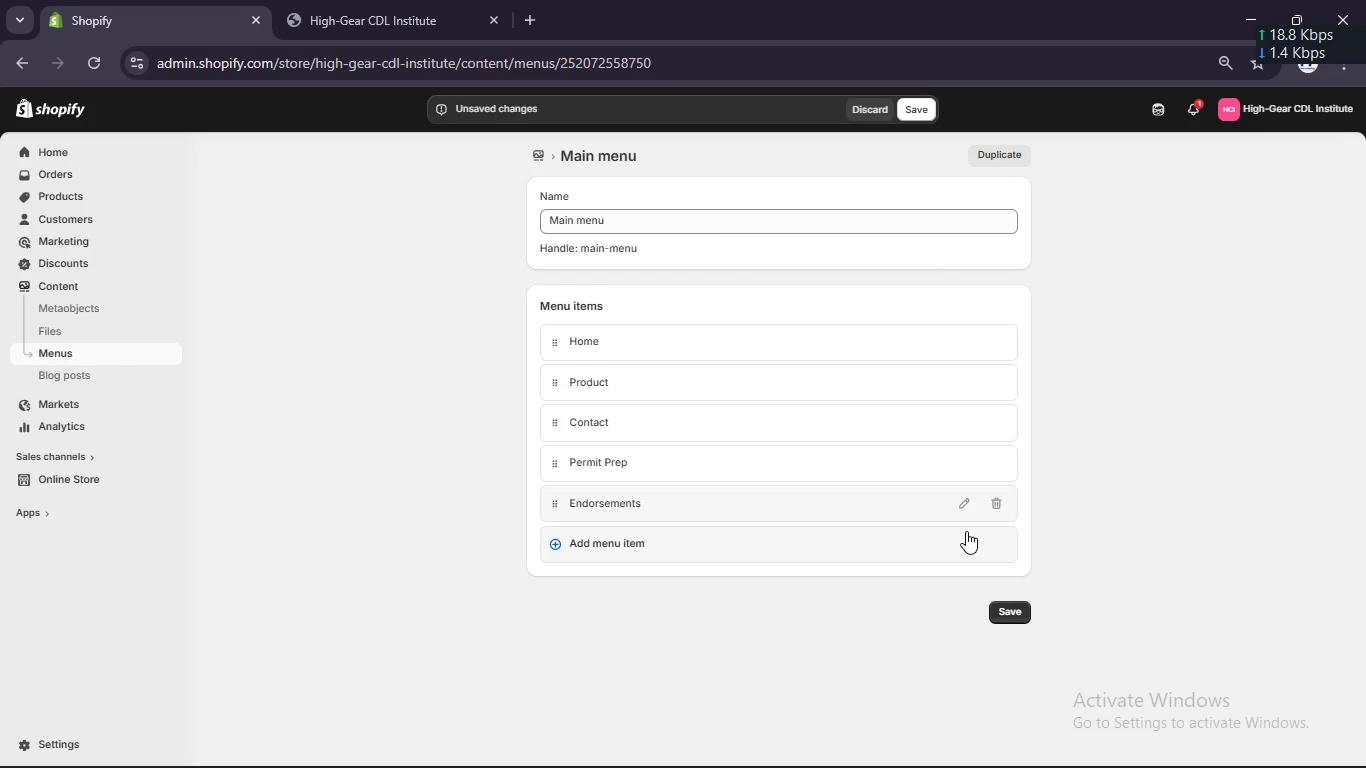 
wait(5.22)
 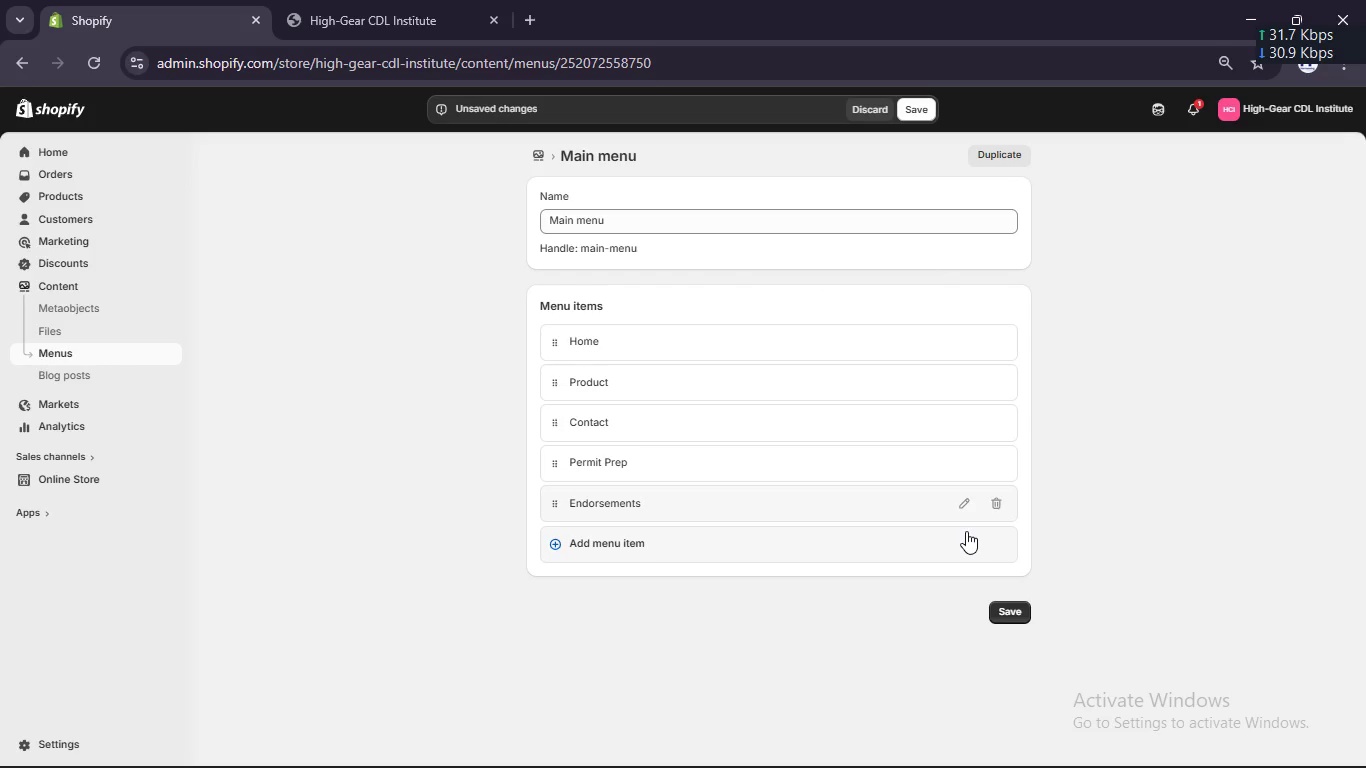 
left_click([679, 538])
 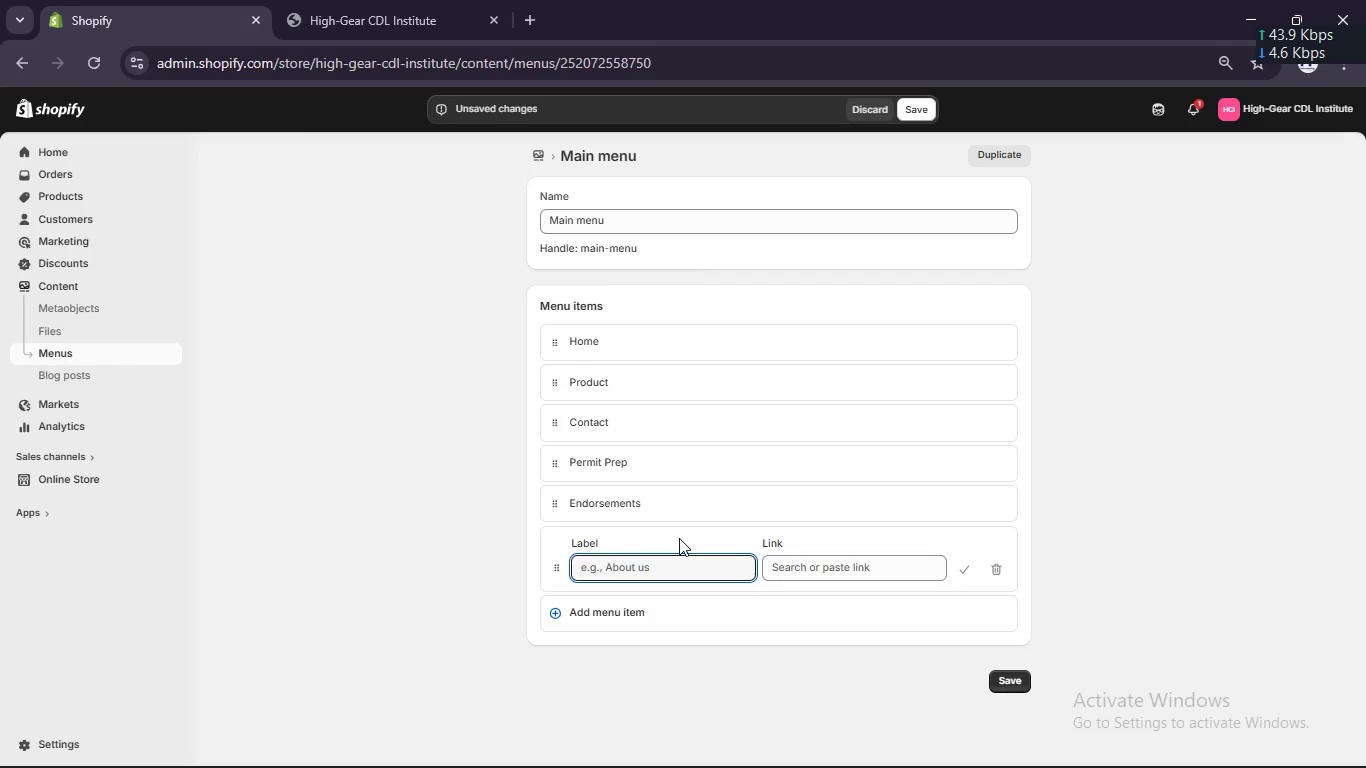 
wait(12.41)
 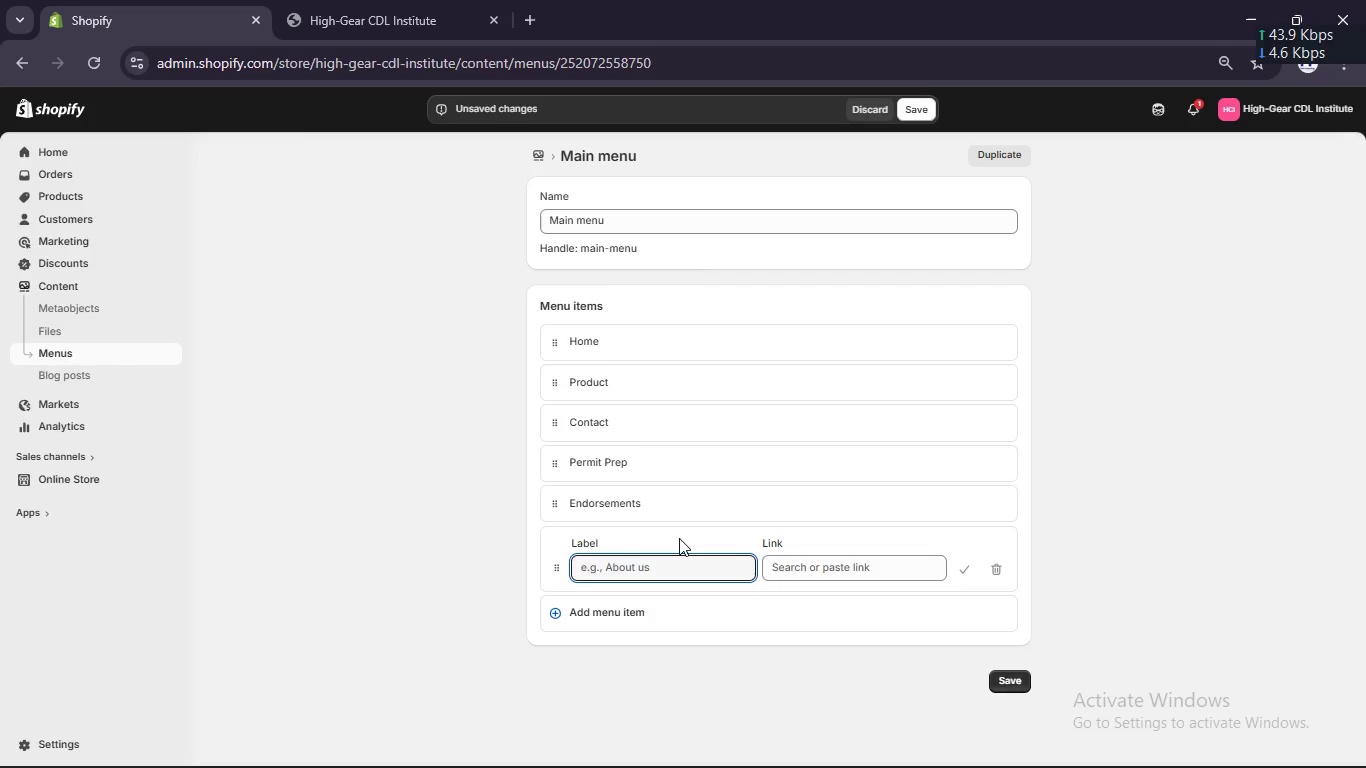 
type(Safetu )
key(Backspace)
key(Backspace)
type(y Manuals)
 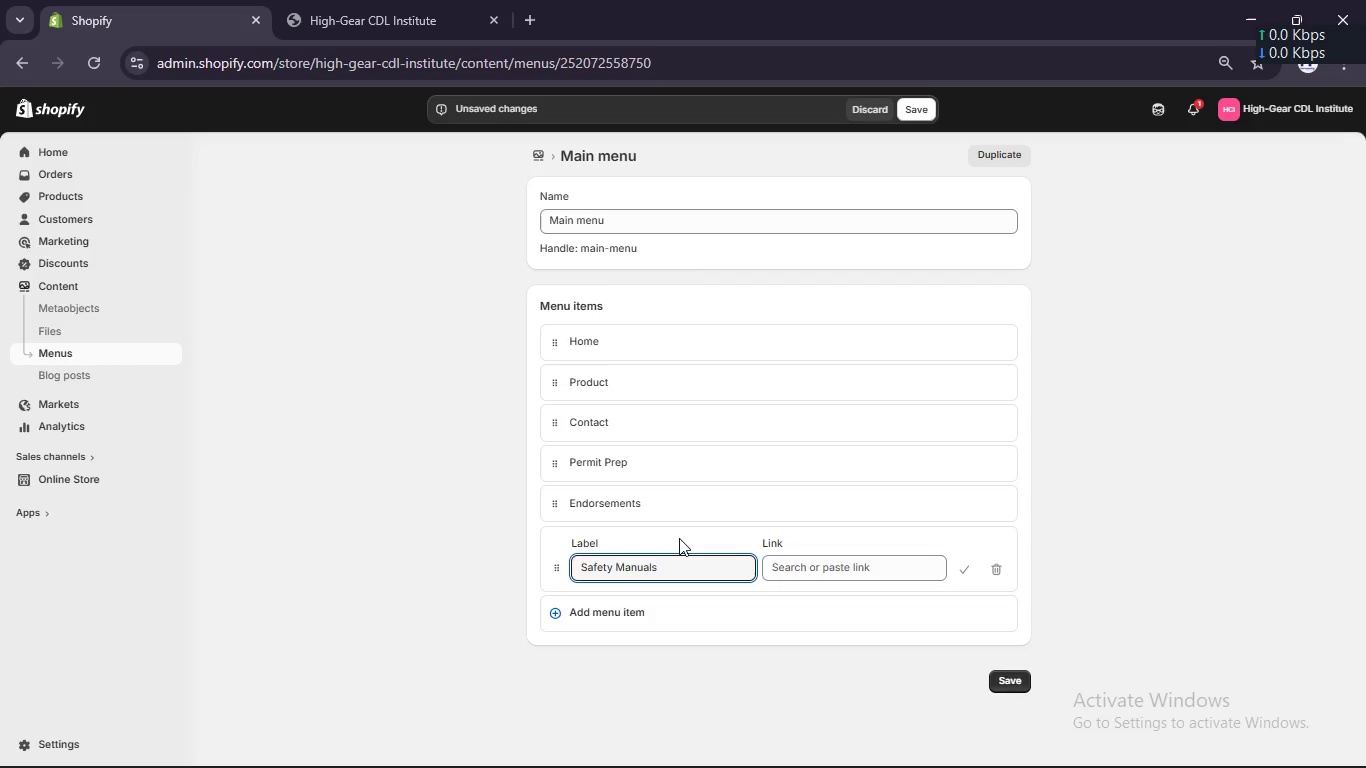 
left_click([818, 571])
 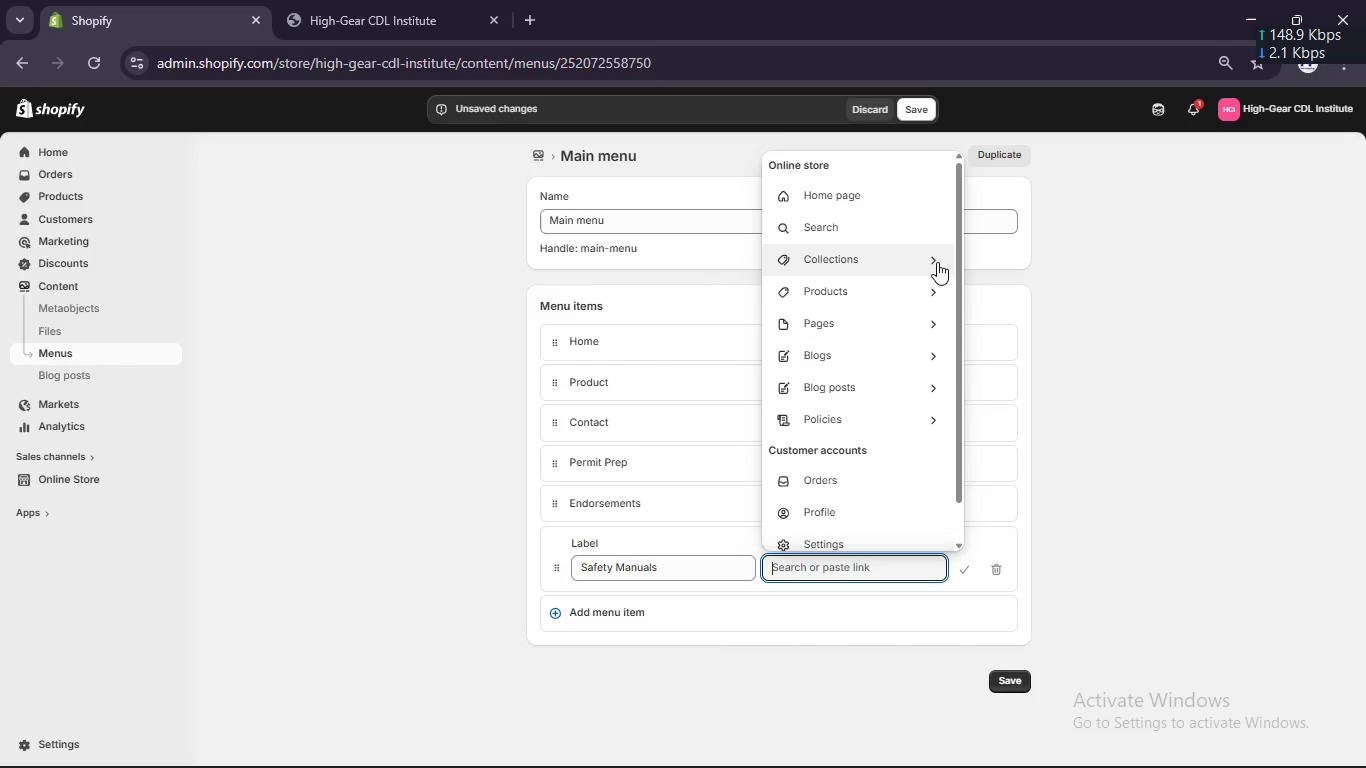 
left_click([935, 259])
 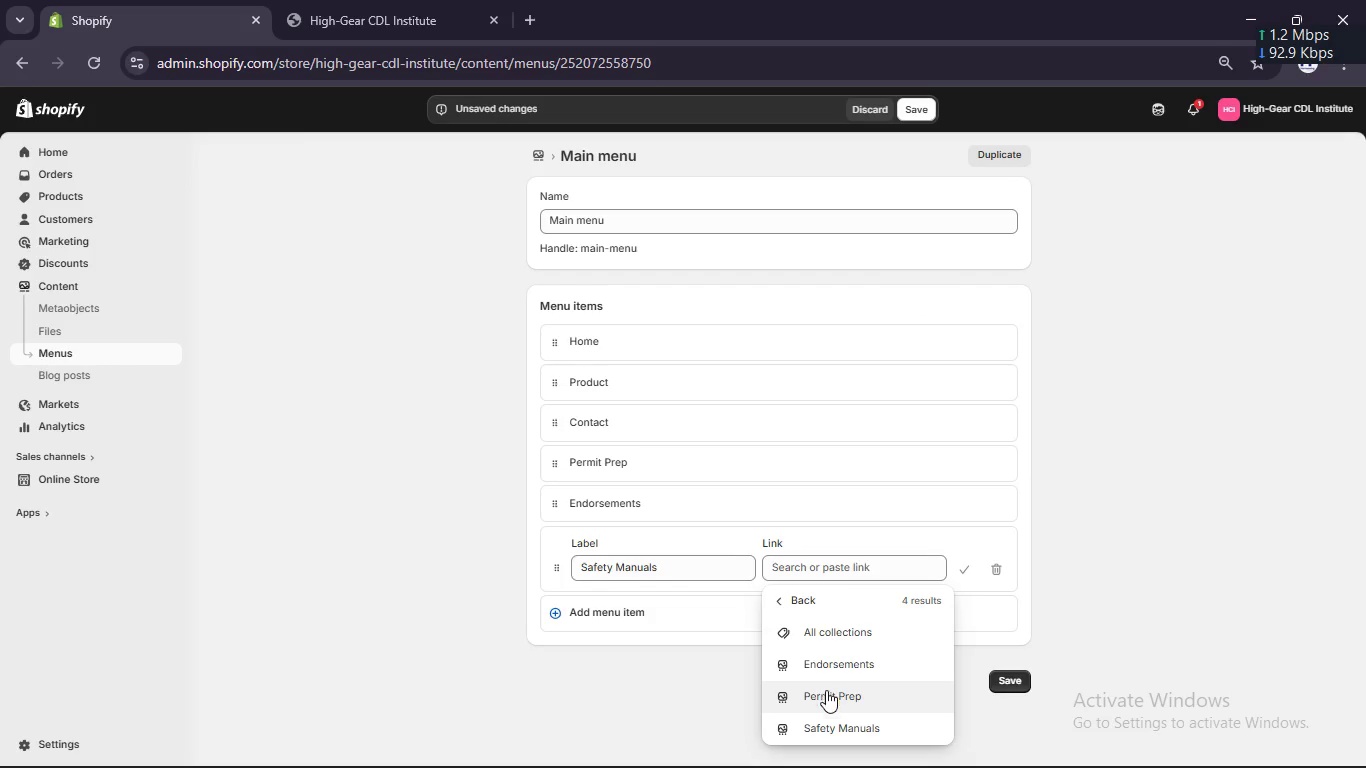 
left_click([824, 727])
 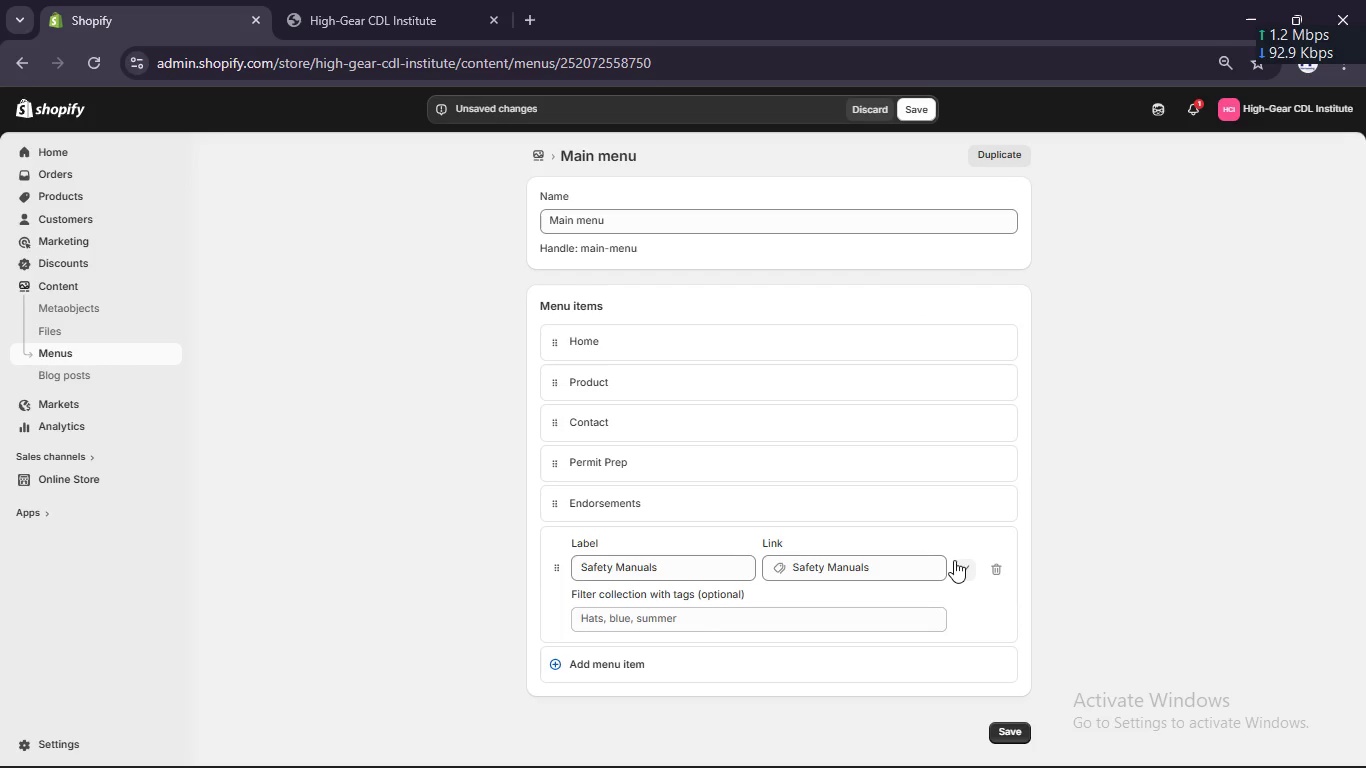 
left_click([962, 569])
 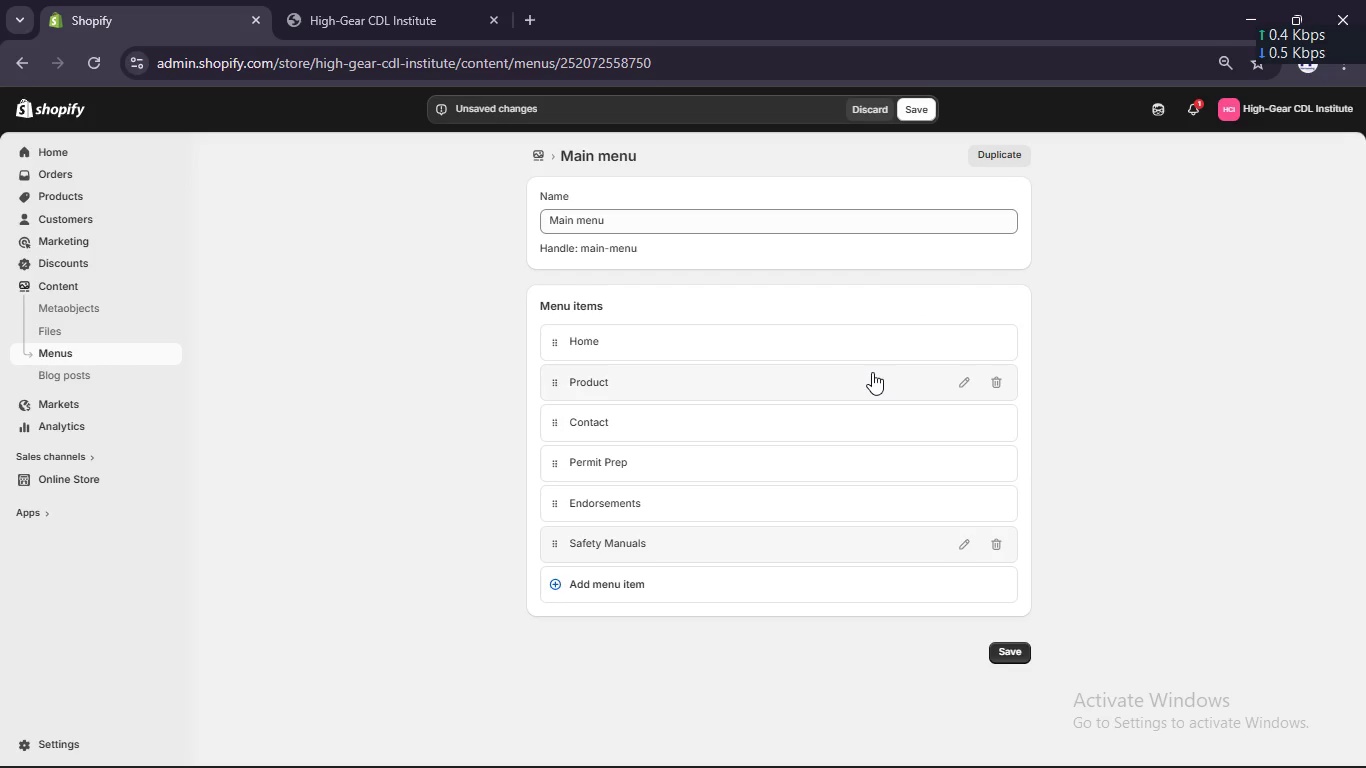 
wait(8.89)
 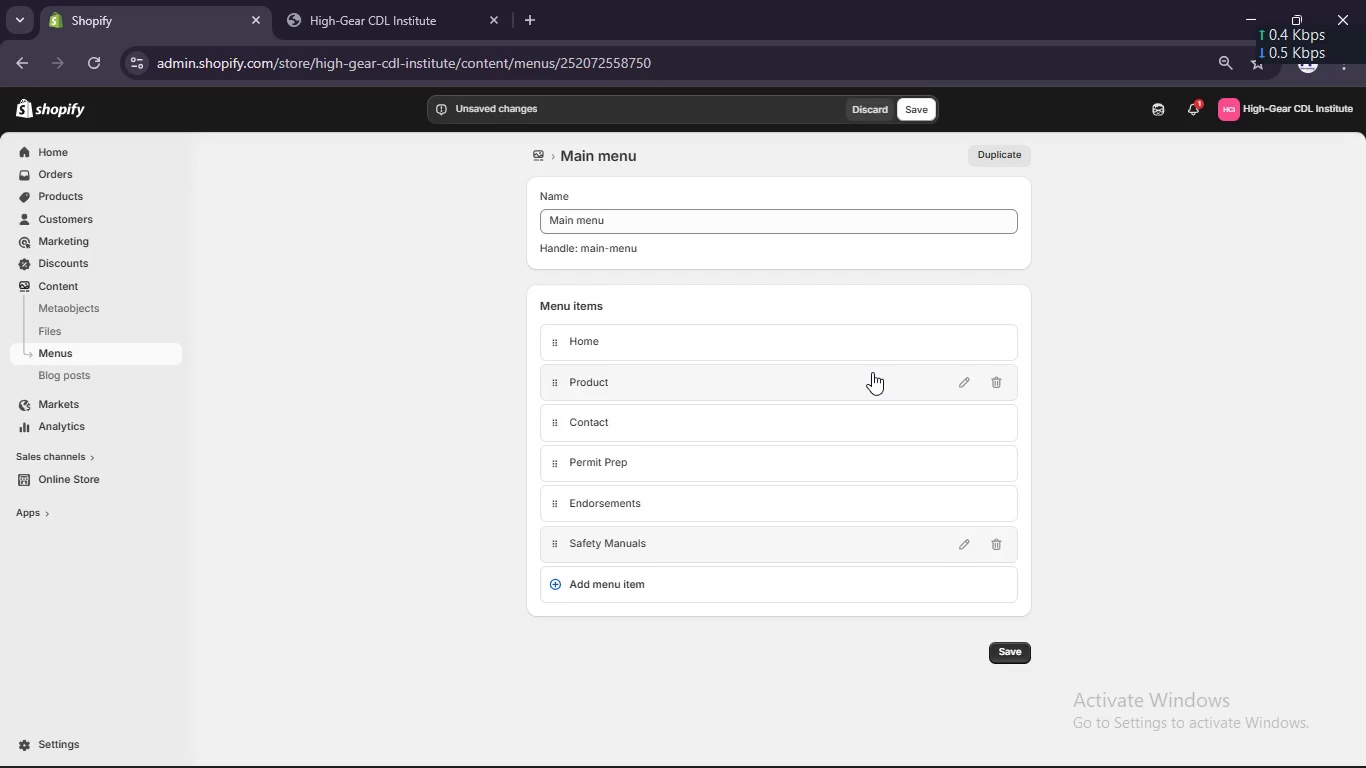 
left_click([622, 598])
 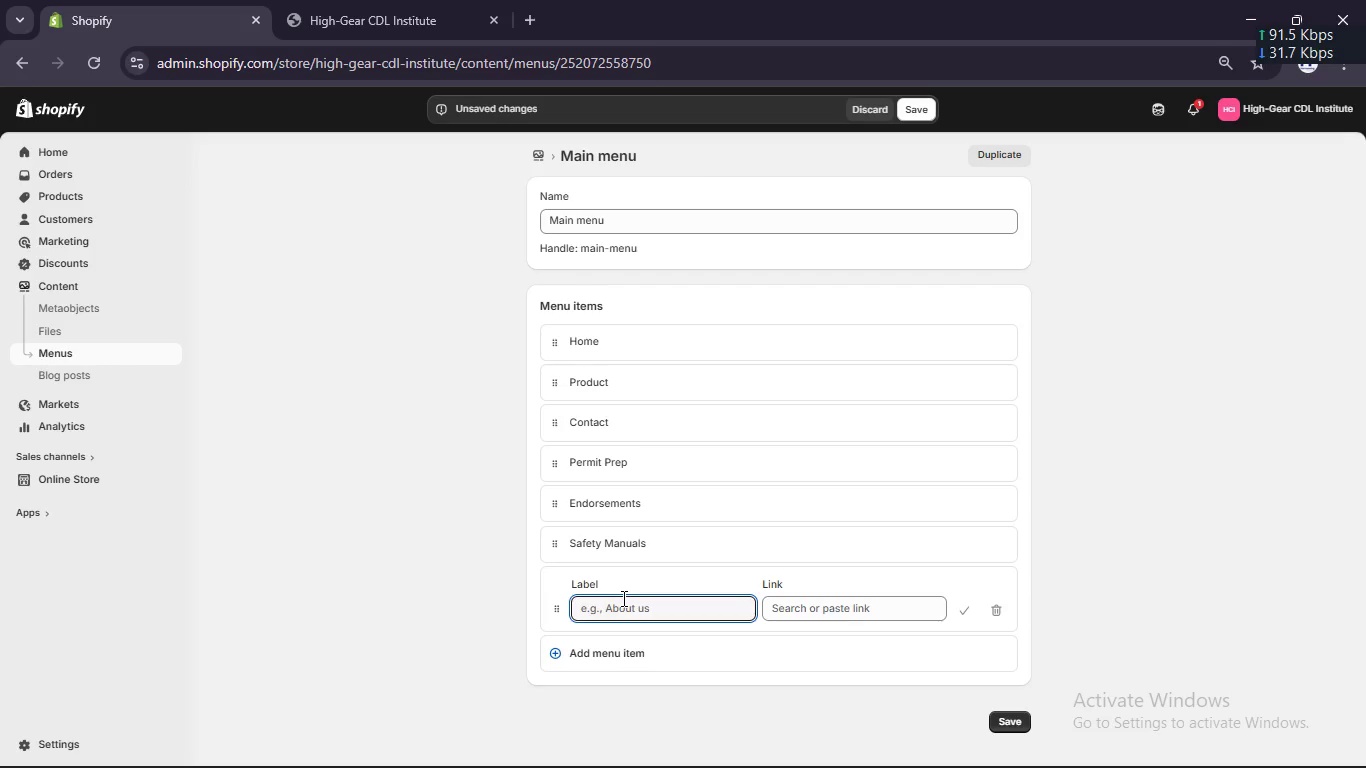 
type(About Instructors)
 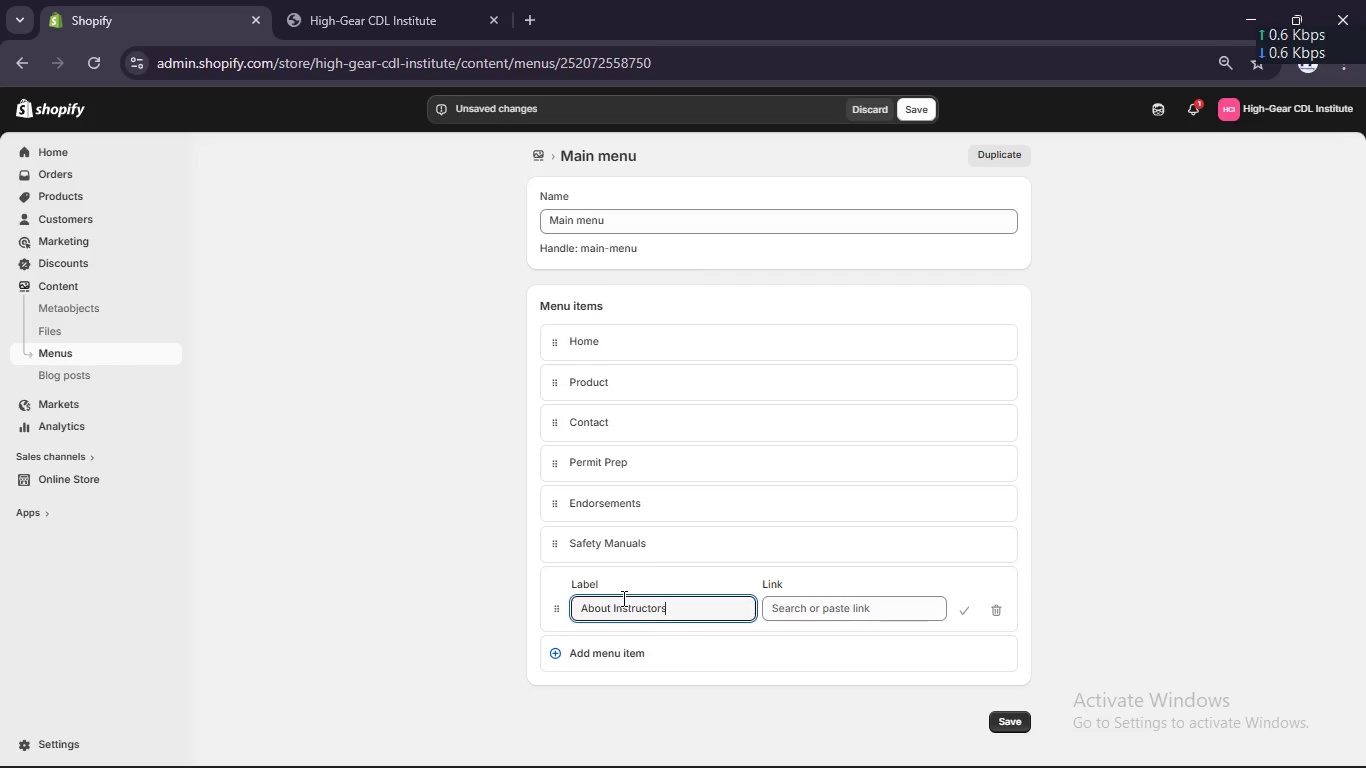 
left_click([831, 617])
 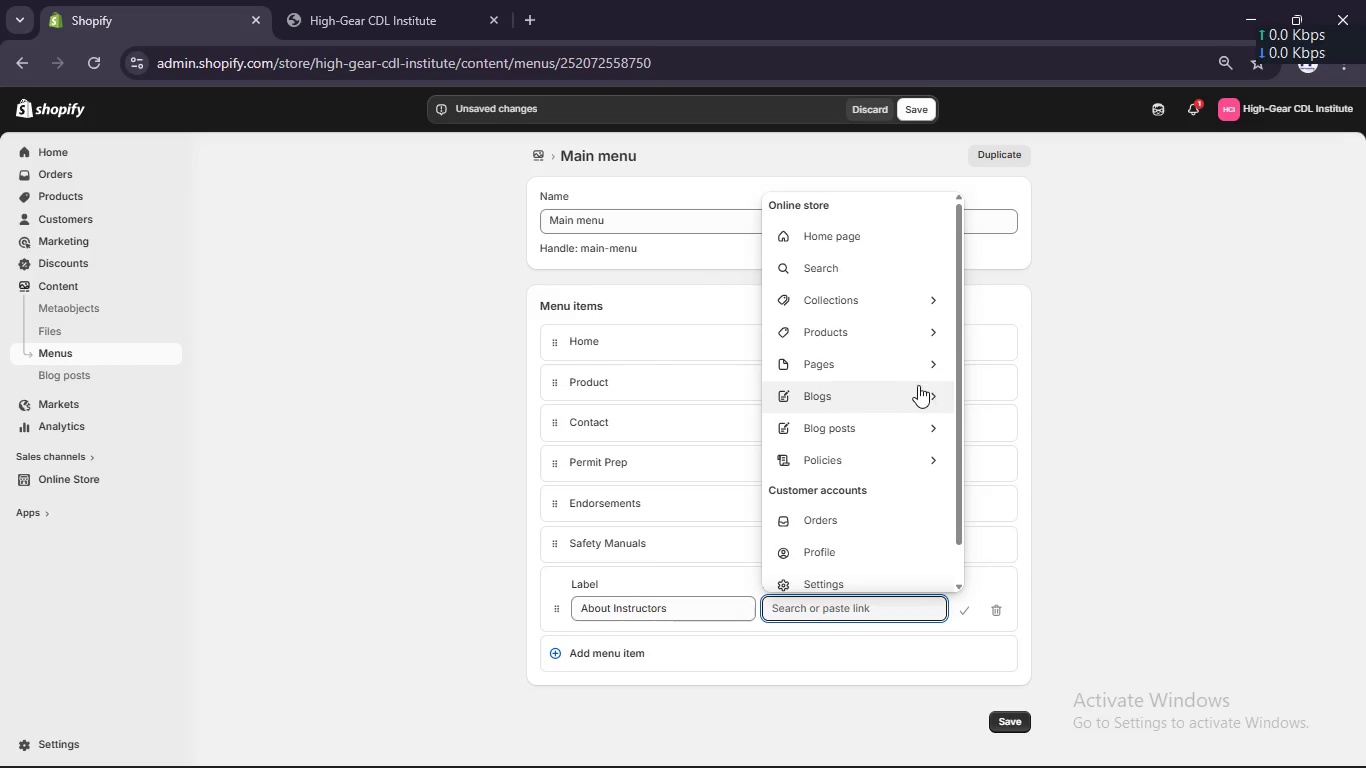 
left_click([940, 362])
 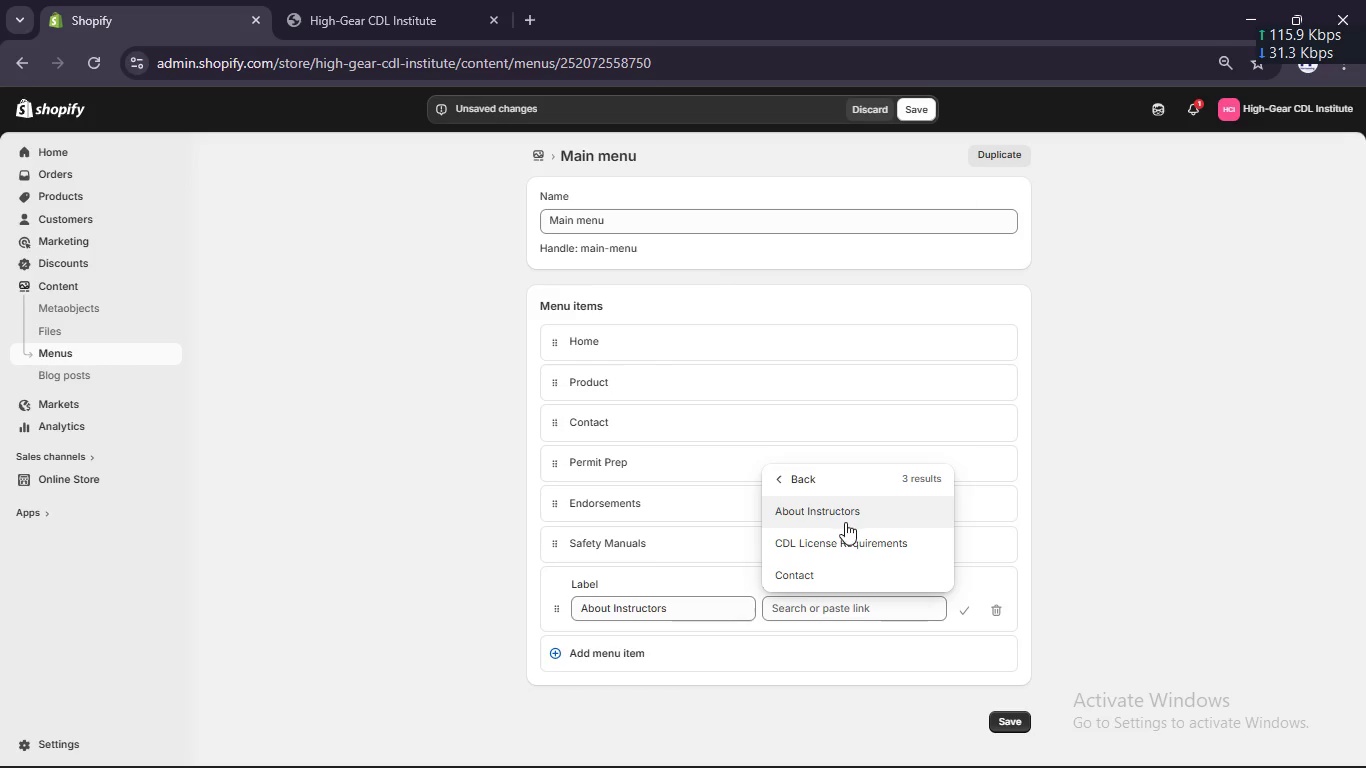 
left_click([850, 513])
 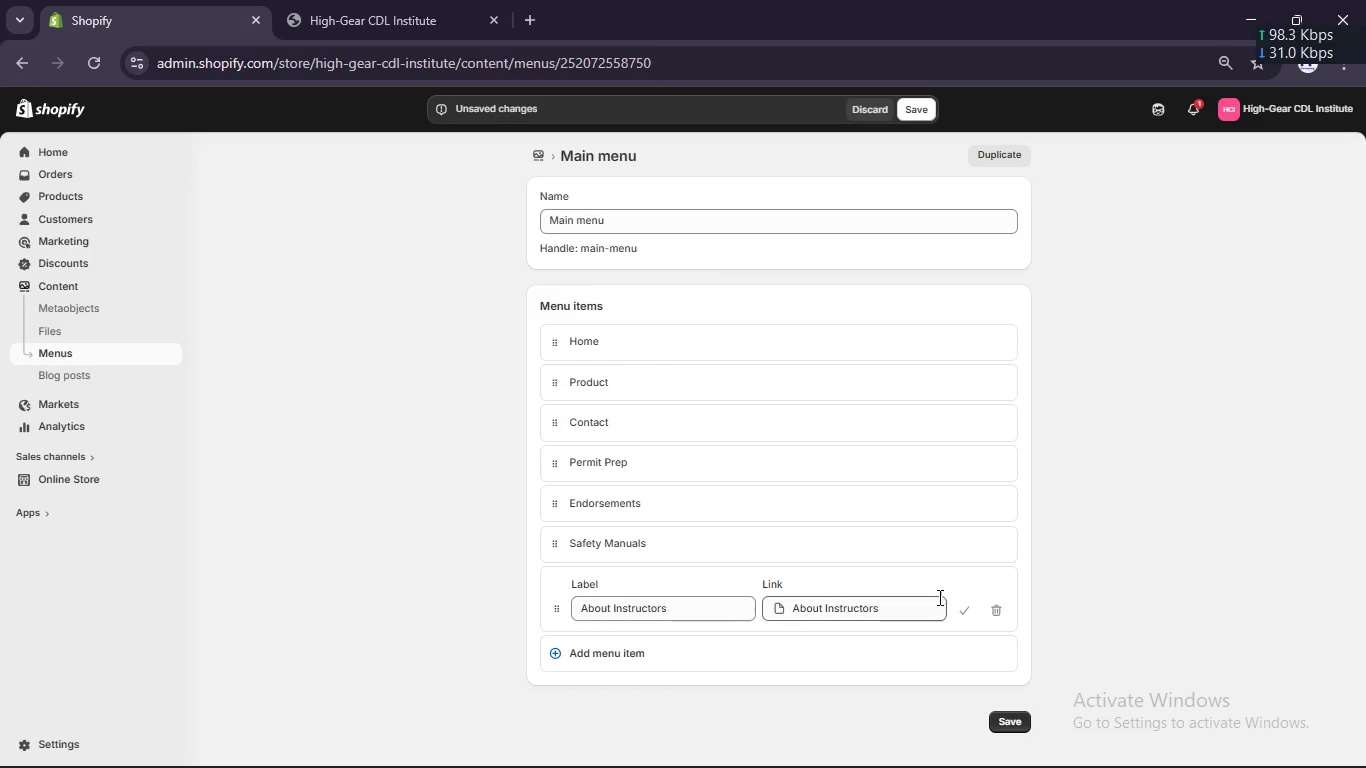 
left_click([966, 614])
 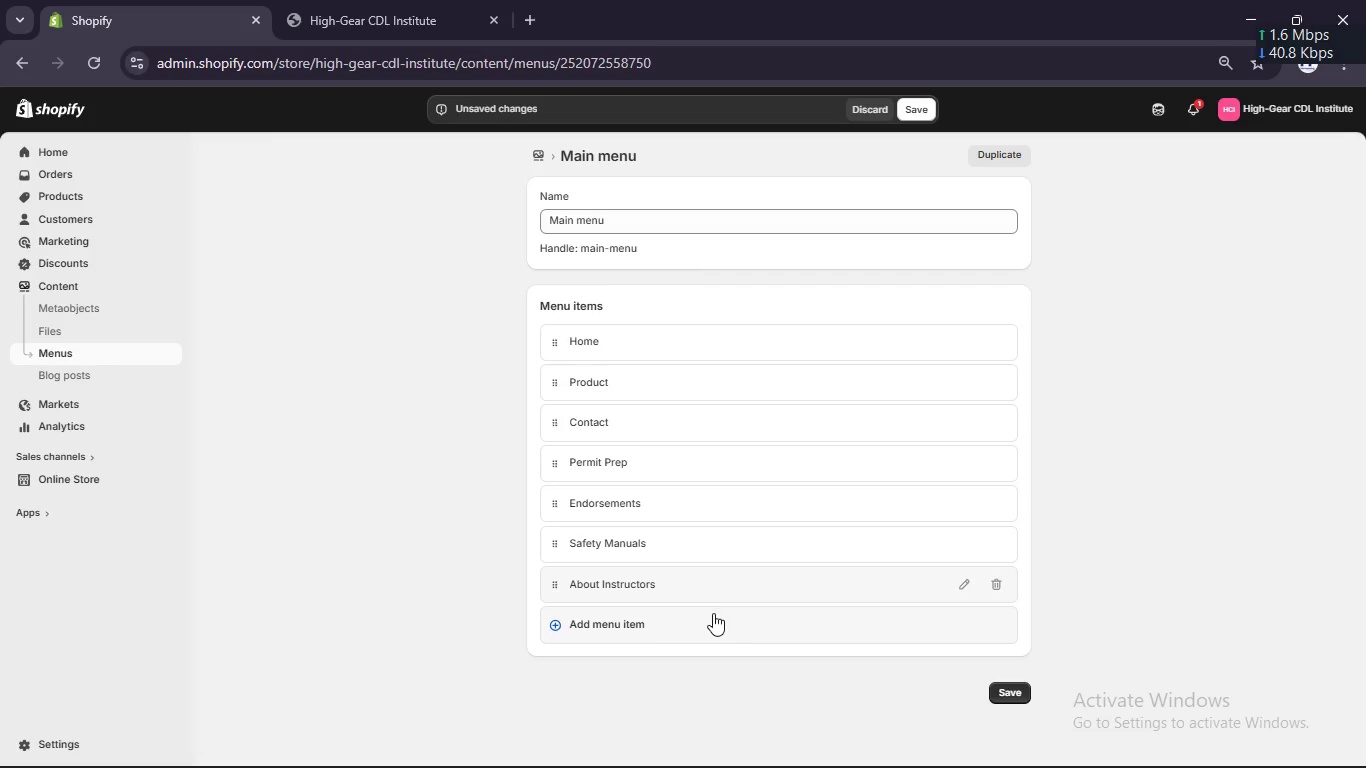 
left_click([662, 636])
 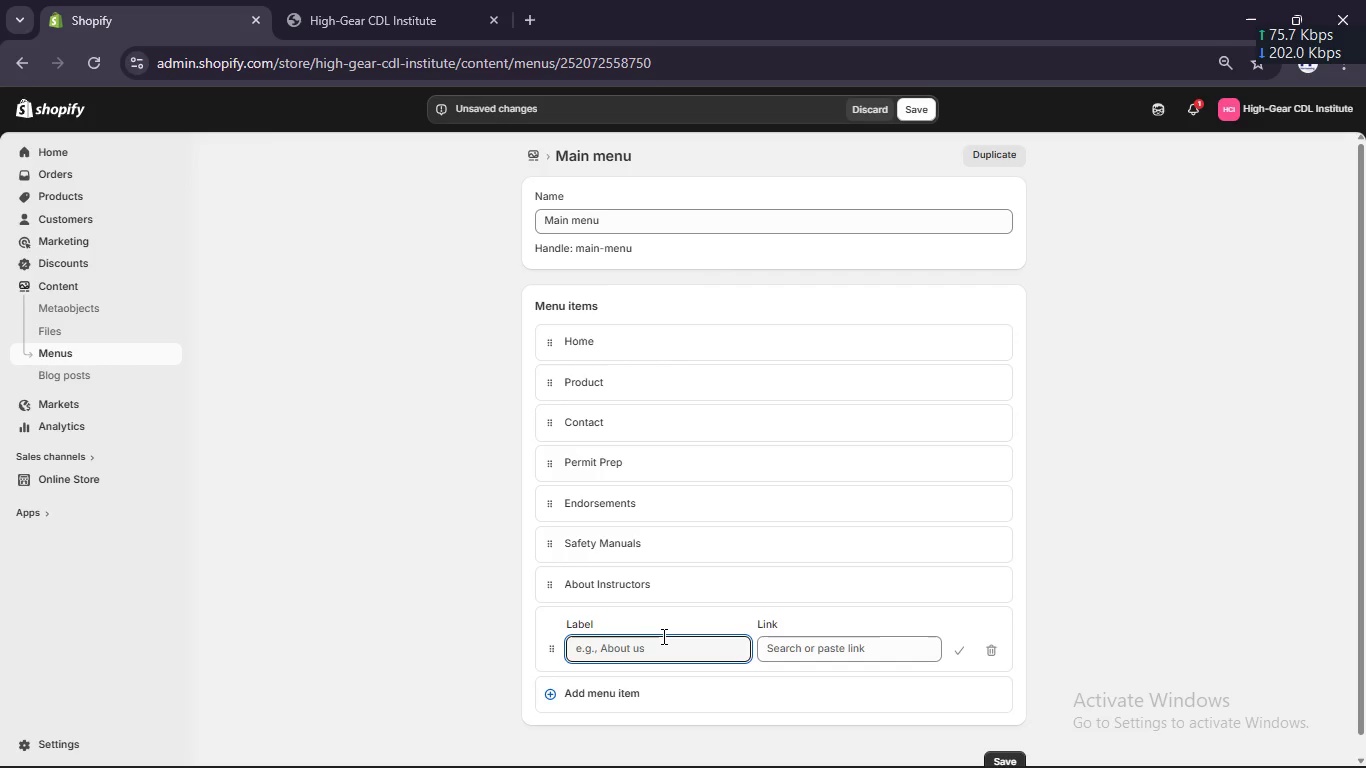 
type(DL Requirements)
 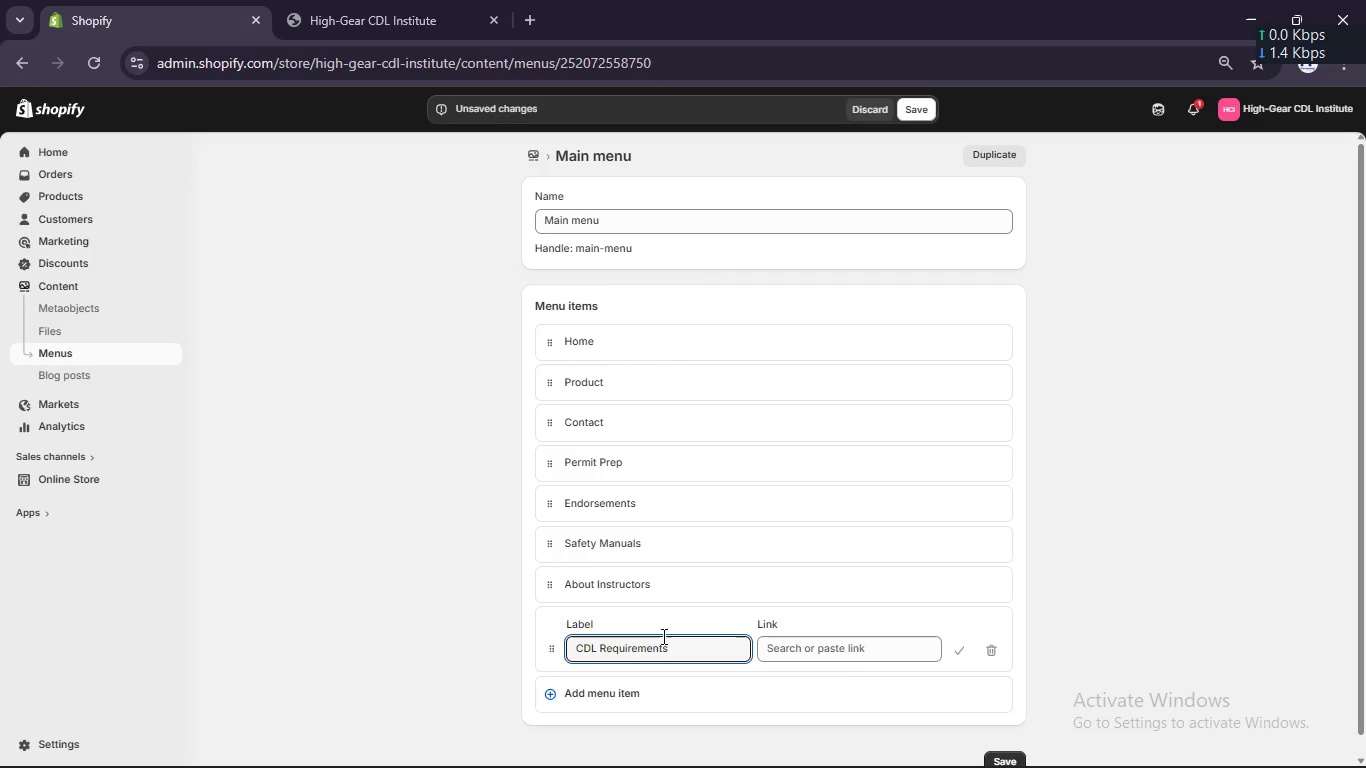 
hold_key(key=C, duration=0.36)
 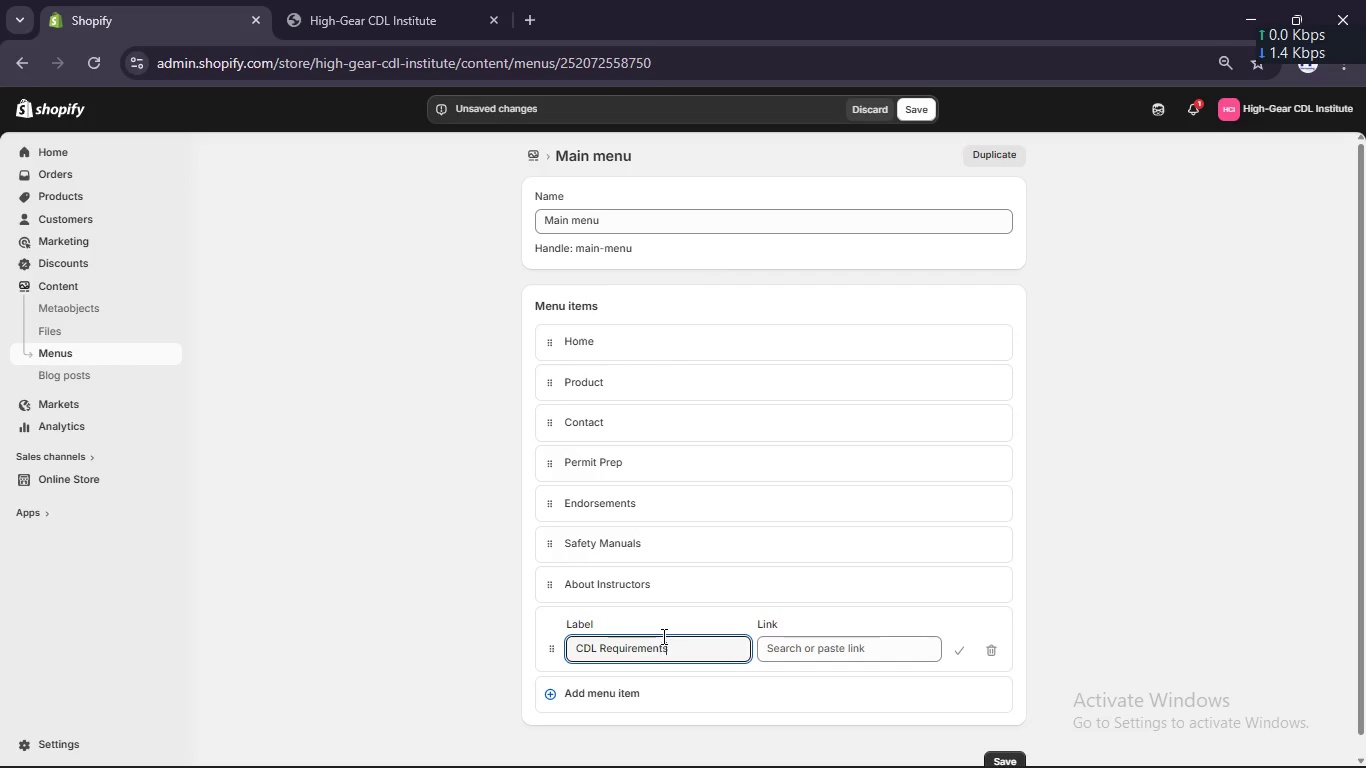 
left_click([857, 659])
 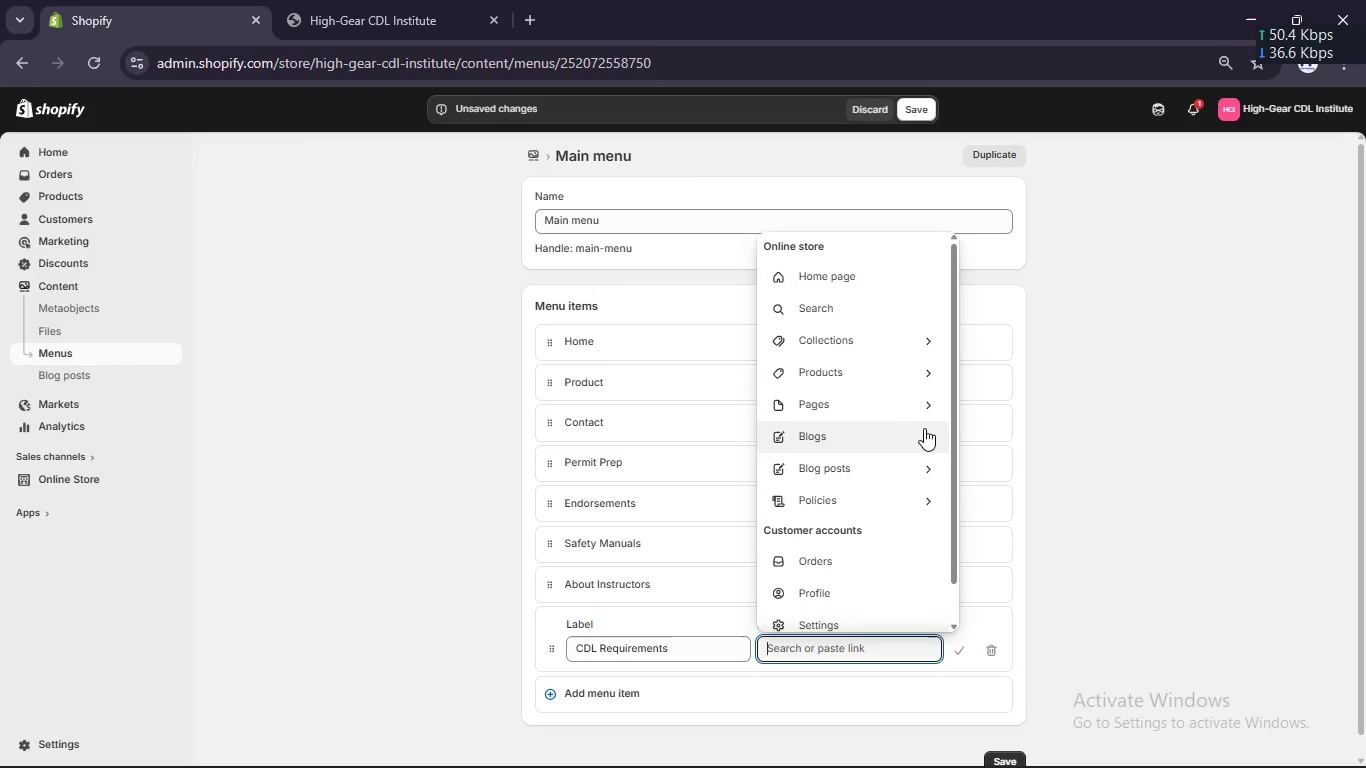 
left_click([932, 402])
 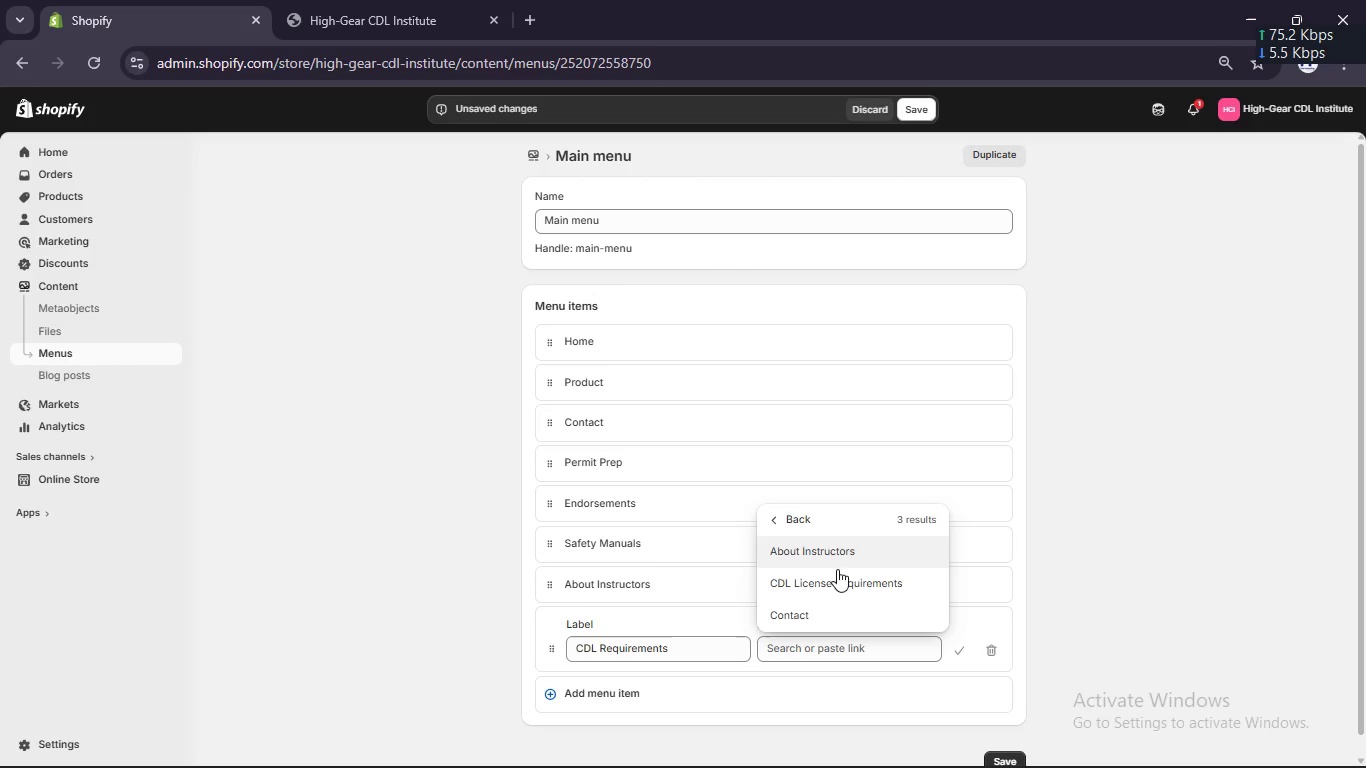 
left_click([837, 584])
 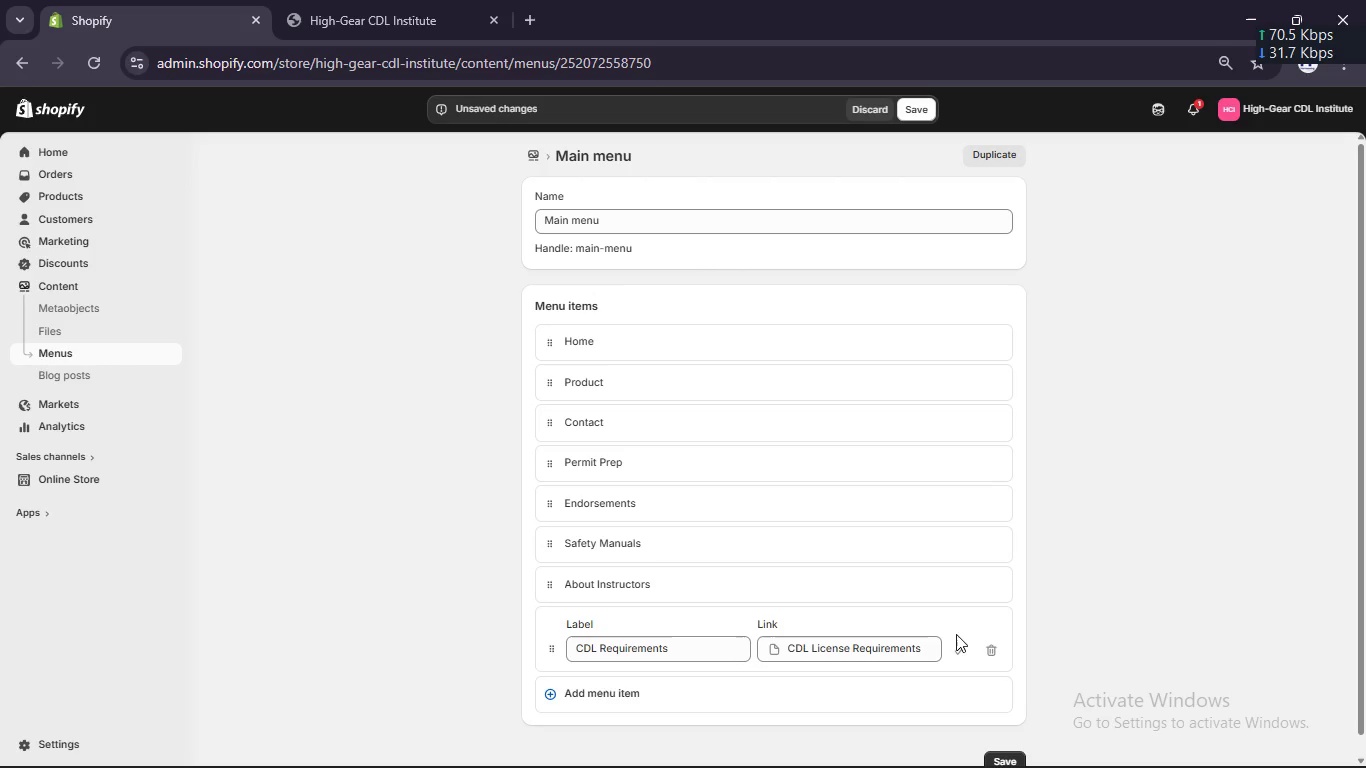 
left_click([963, 654])
 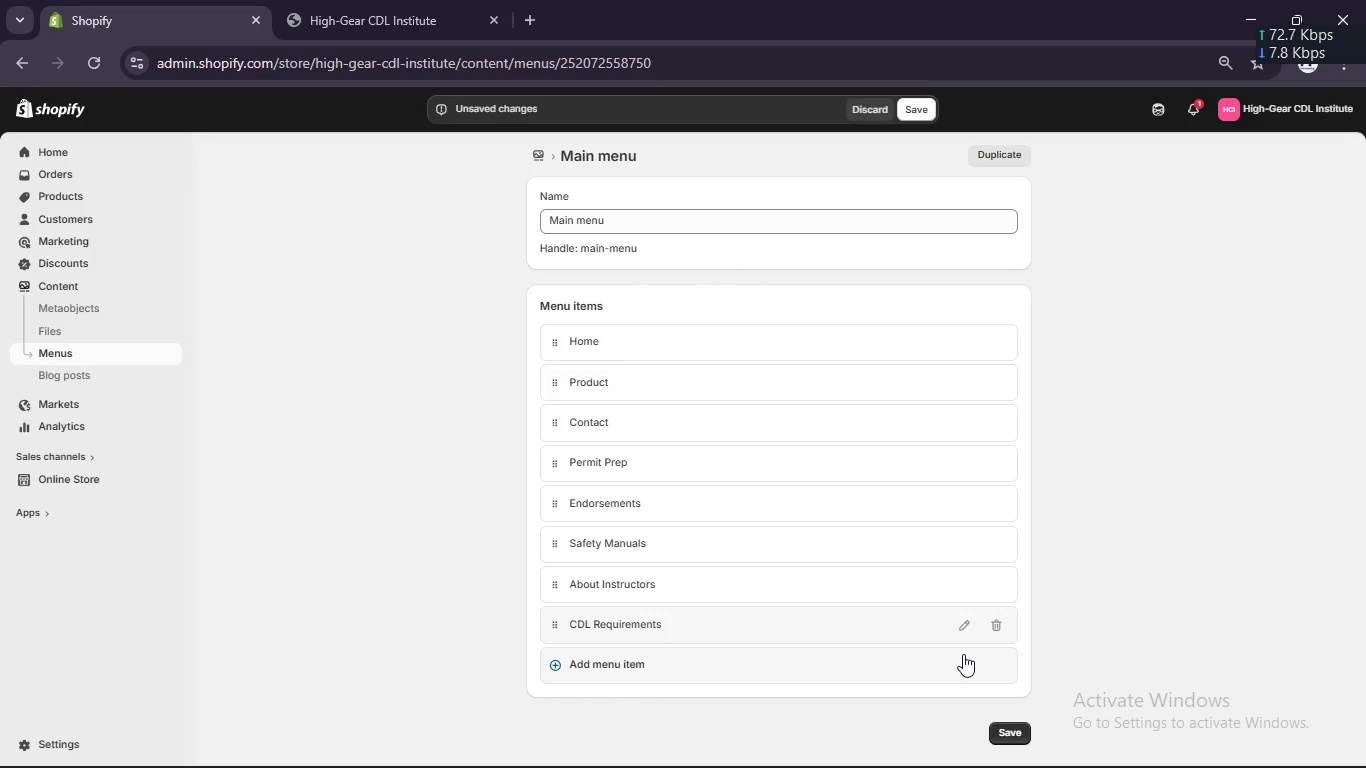 
scroll: coordinate [963, 654], scroll_direction: none, amount: 0.0
 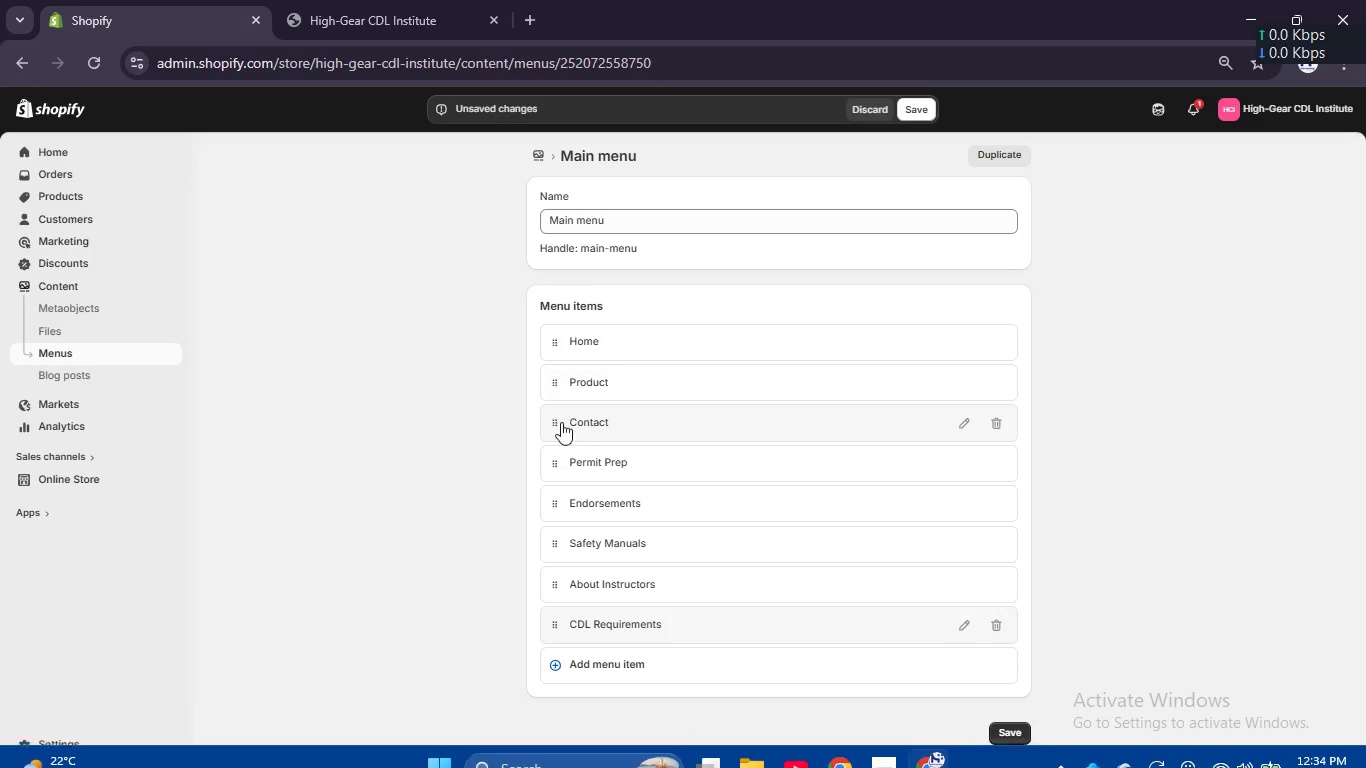 
left_click_drag(start_coordinate=[555, 421], to_coordinate=[552, 598])
 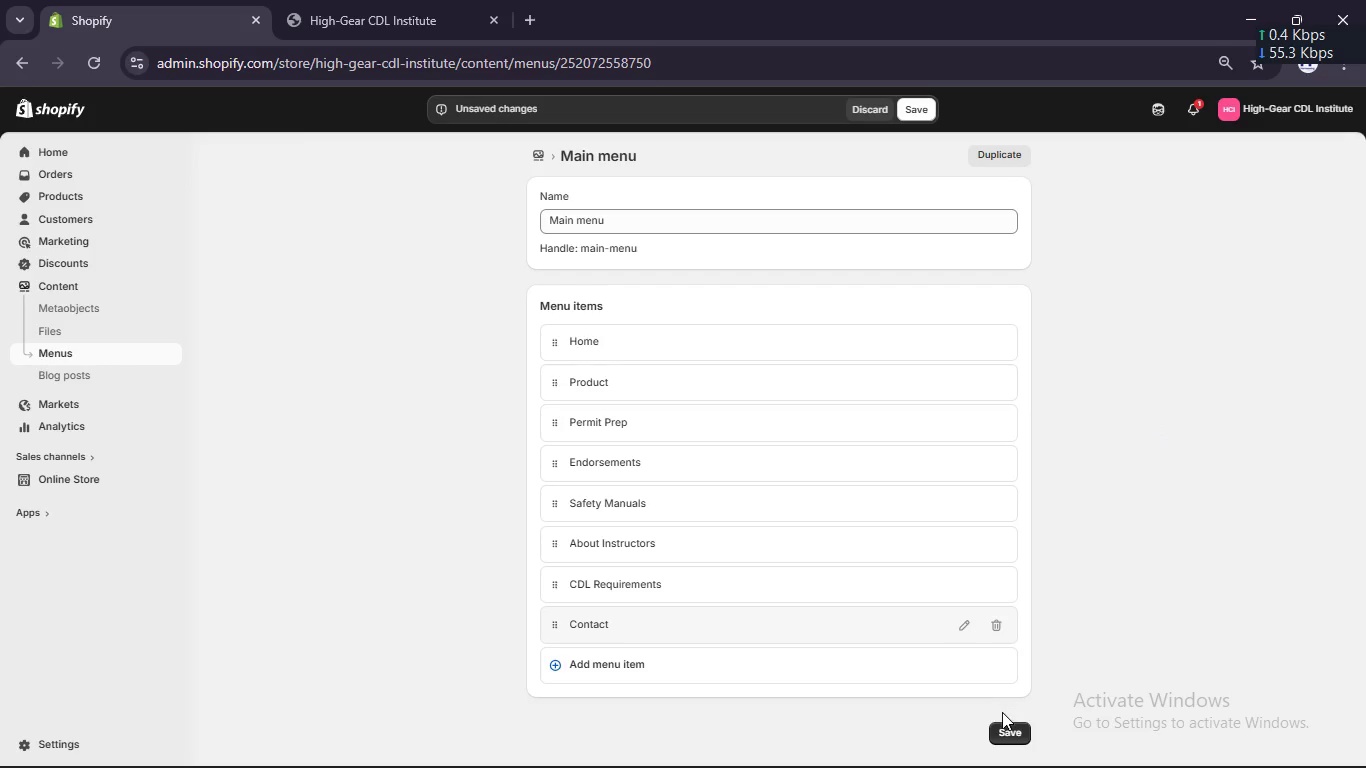 
left_click([1003, 732])
 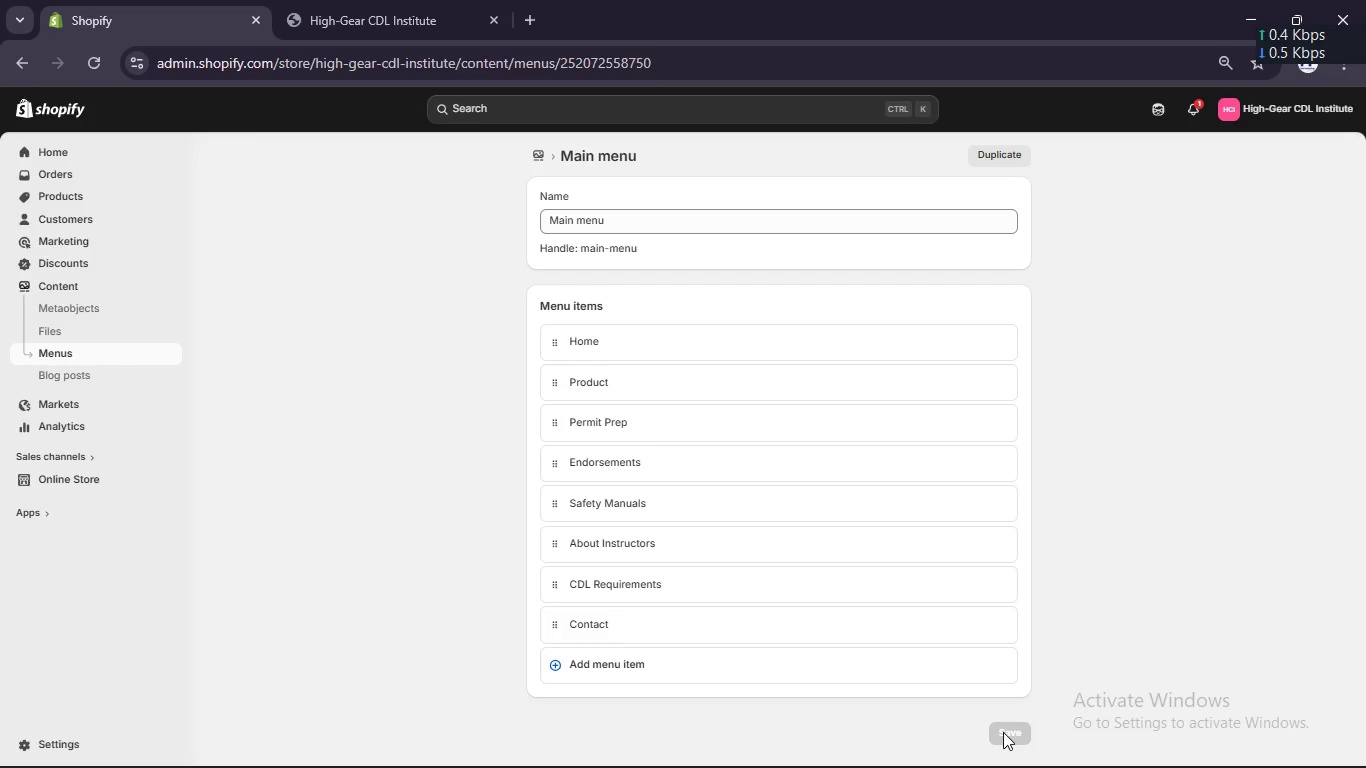 
wait(42.84)
 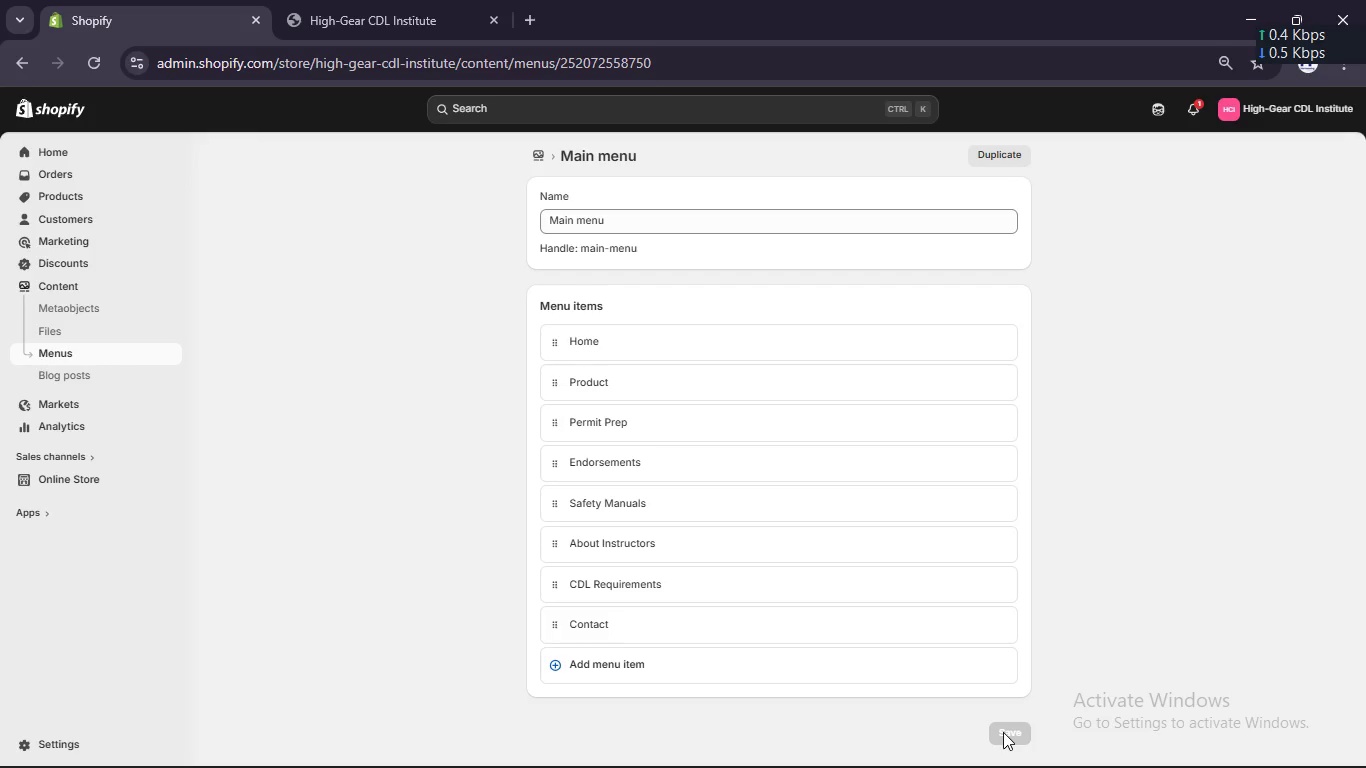 
left_click([536, 147])
 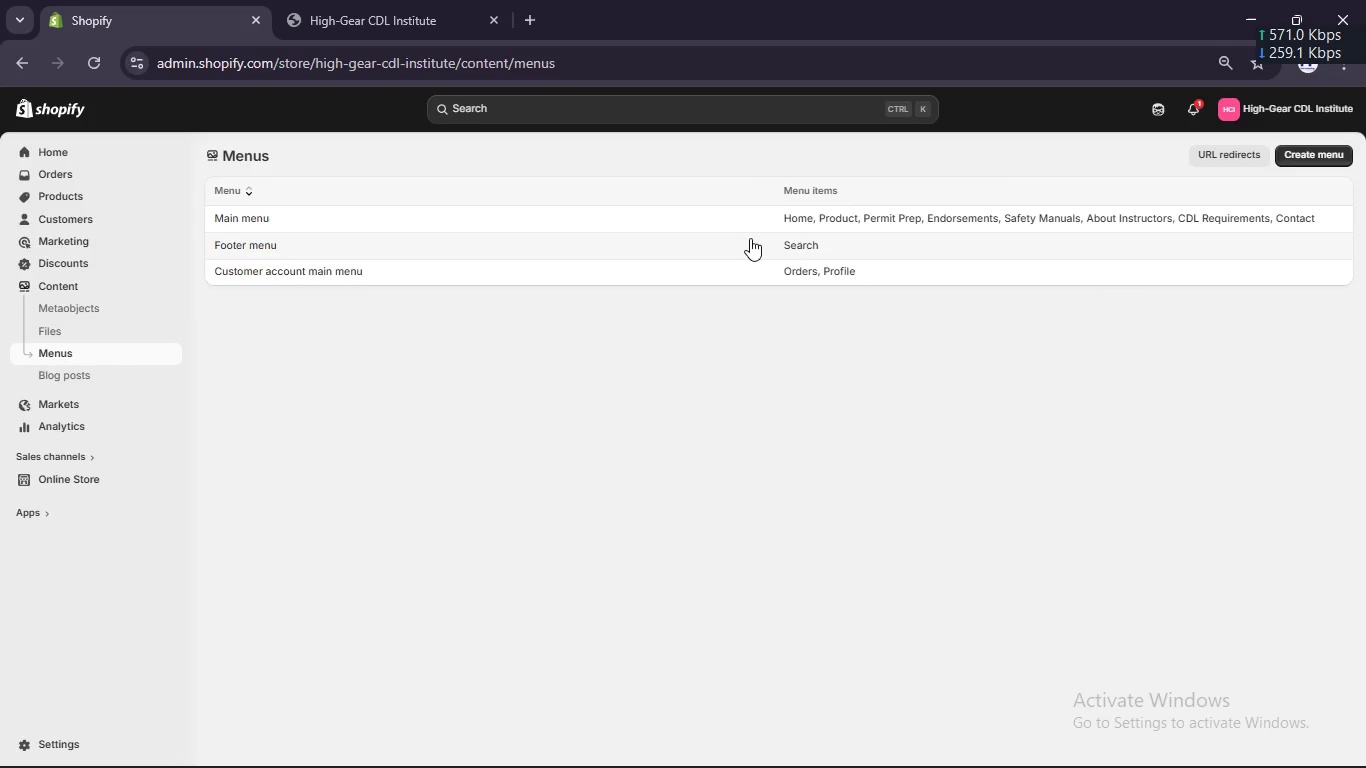 
left_click([735, 241])
 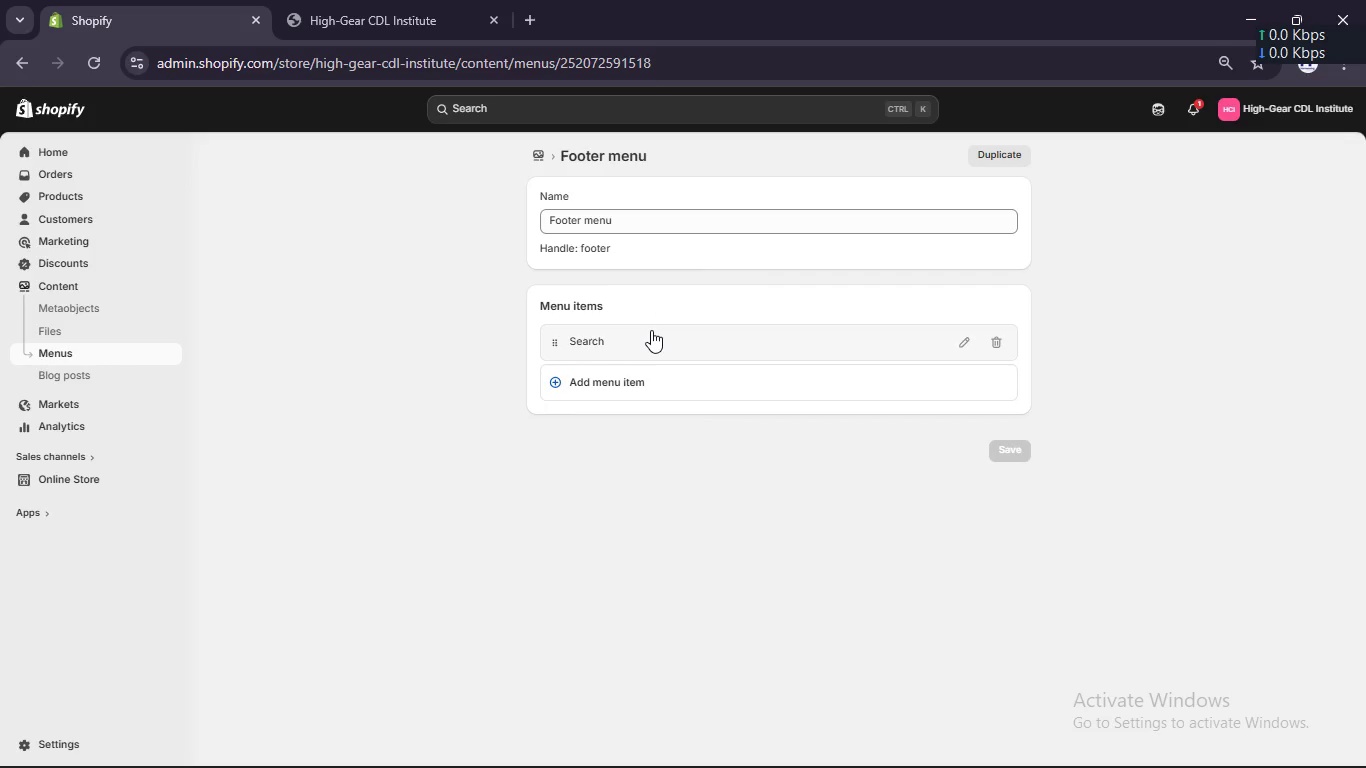 
wait(16.01)
 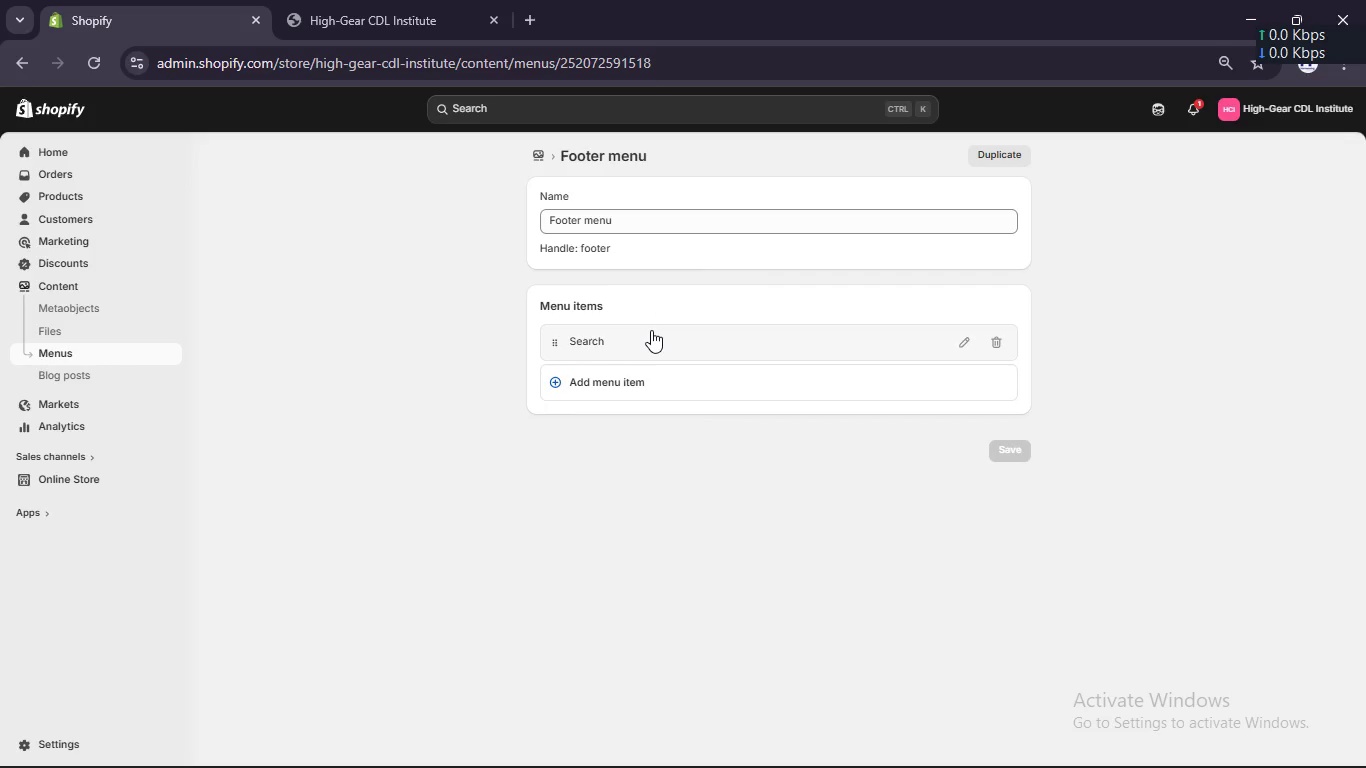 
left_click([671, 379])
 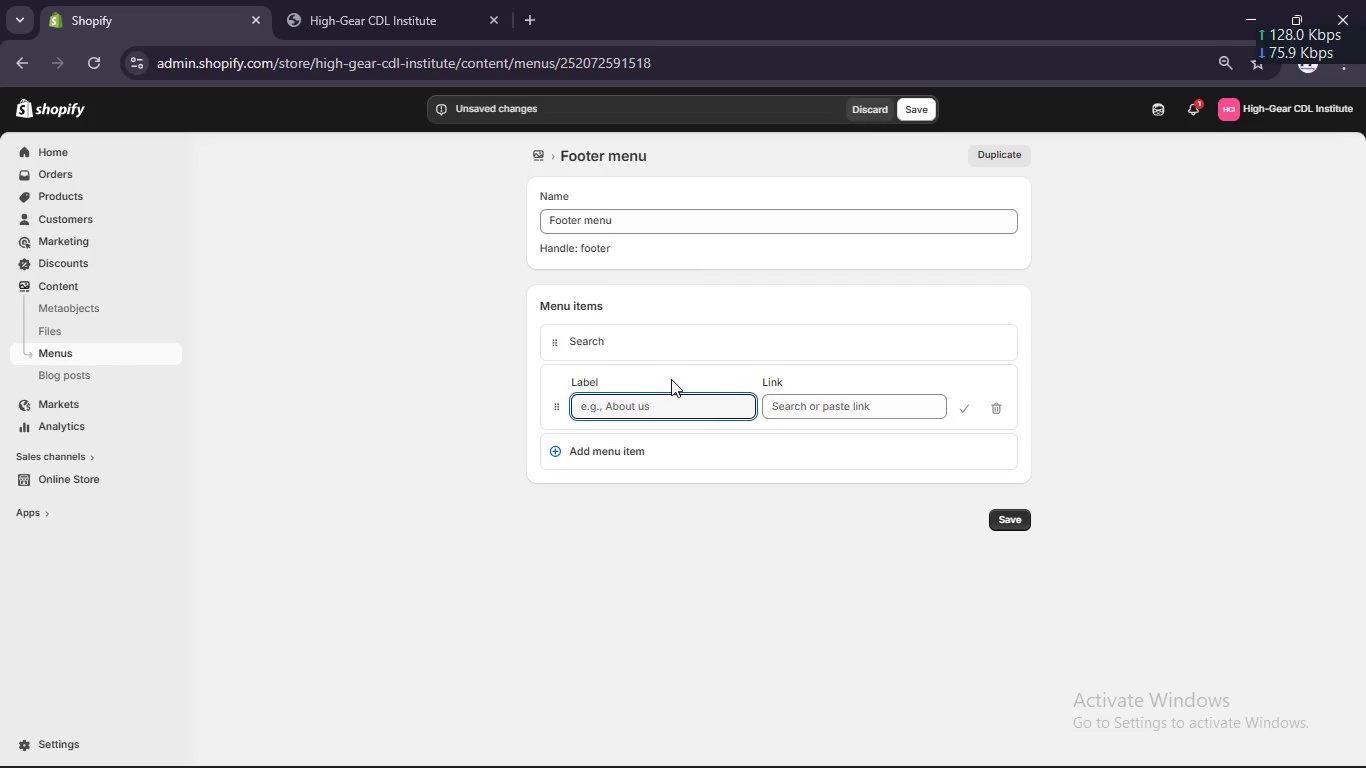 
type(Policies)
 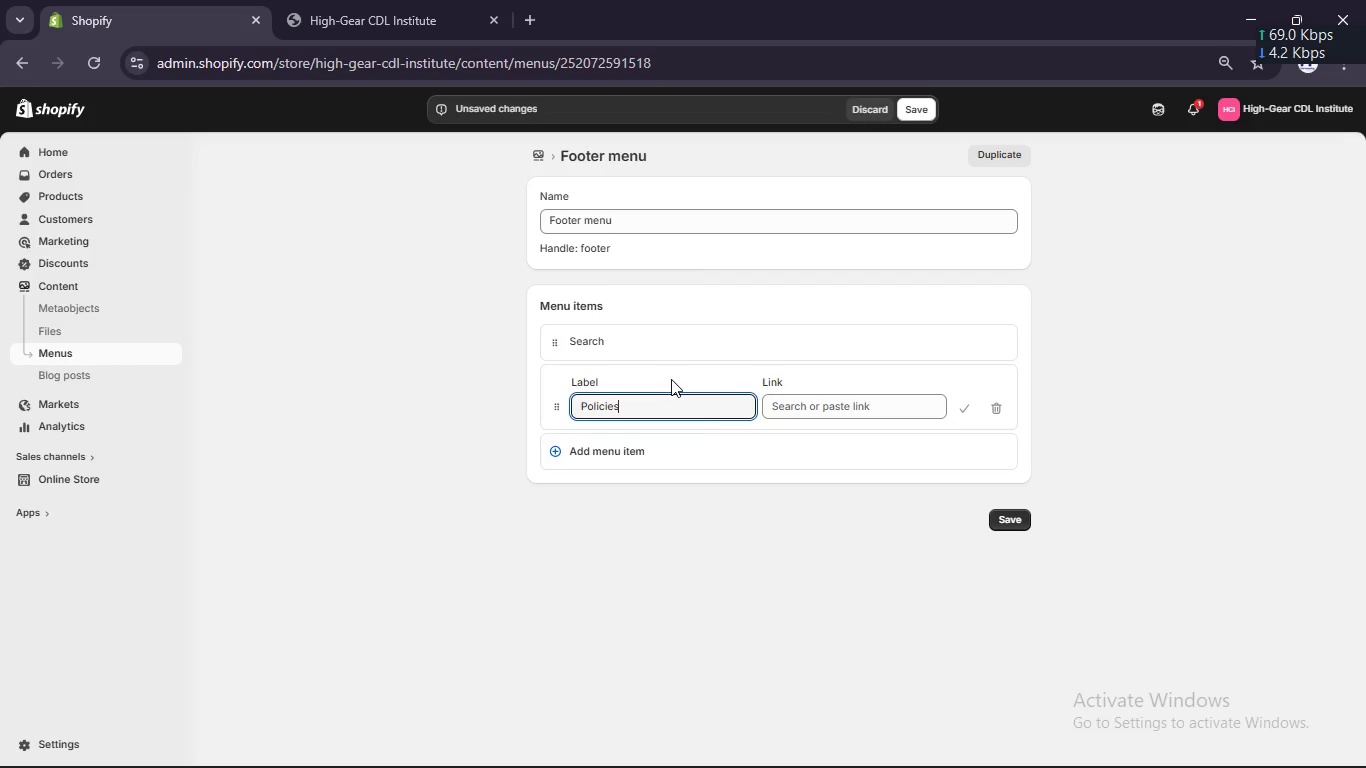 
left_click([832, 407])
 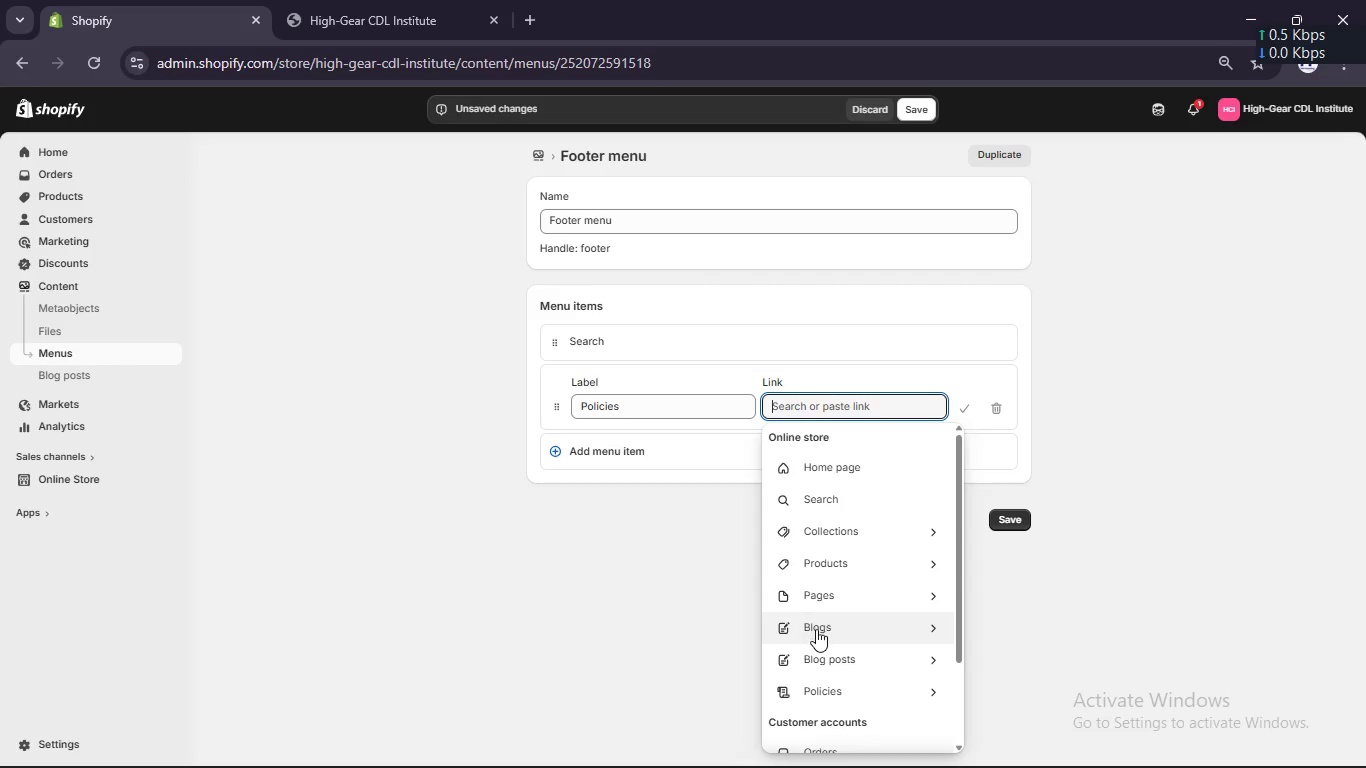 
left_click([815, 695])
 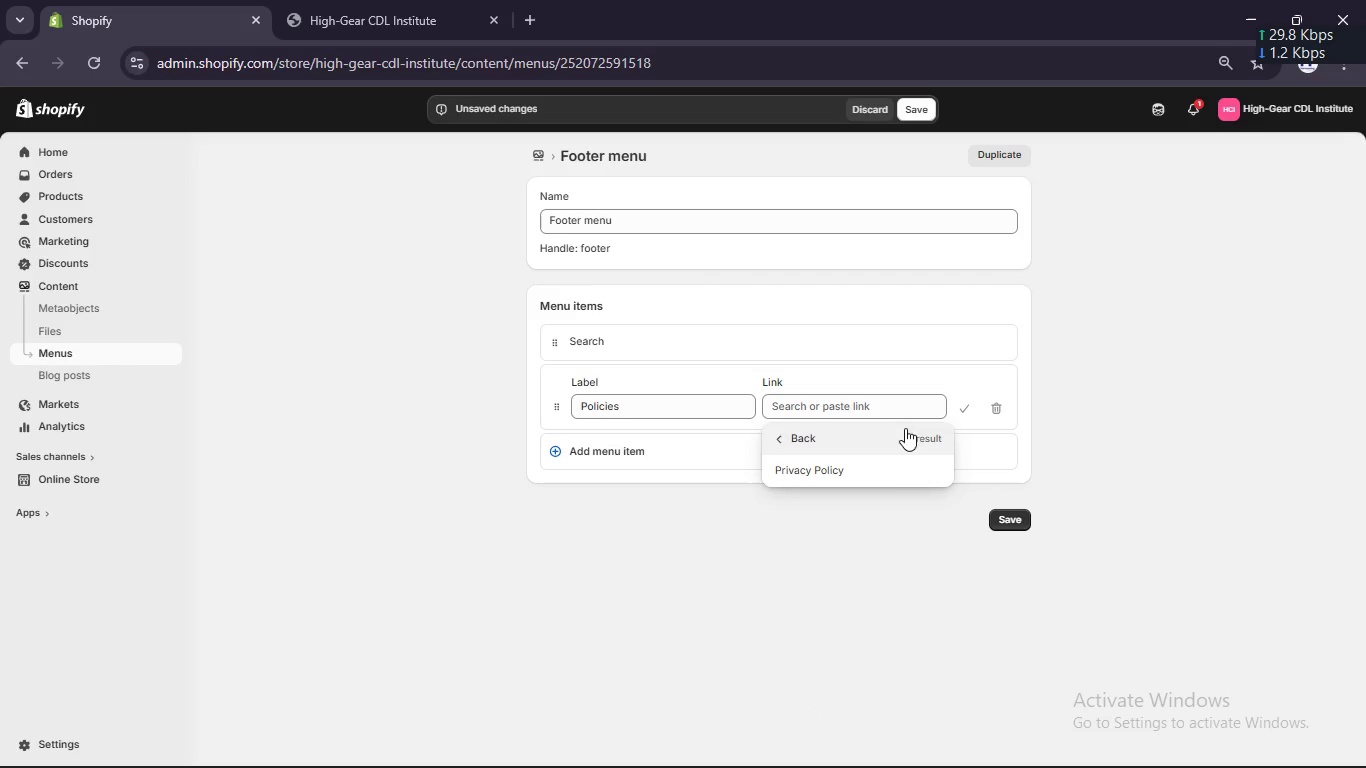 
left_click([881, 469])
 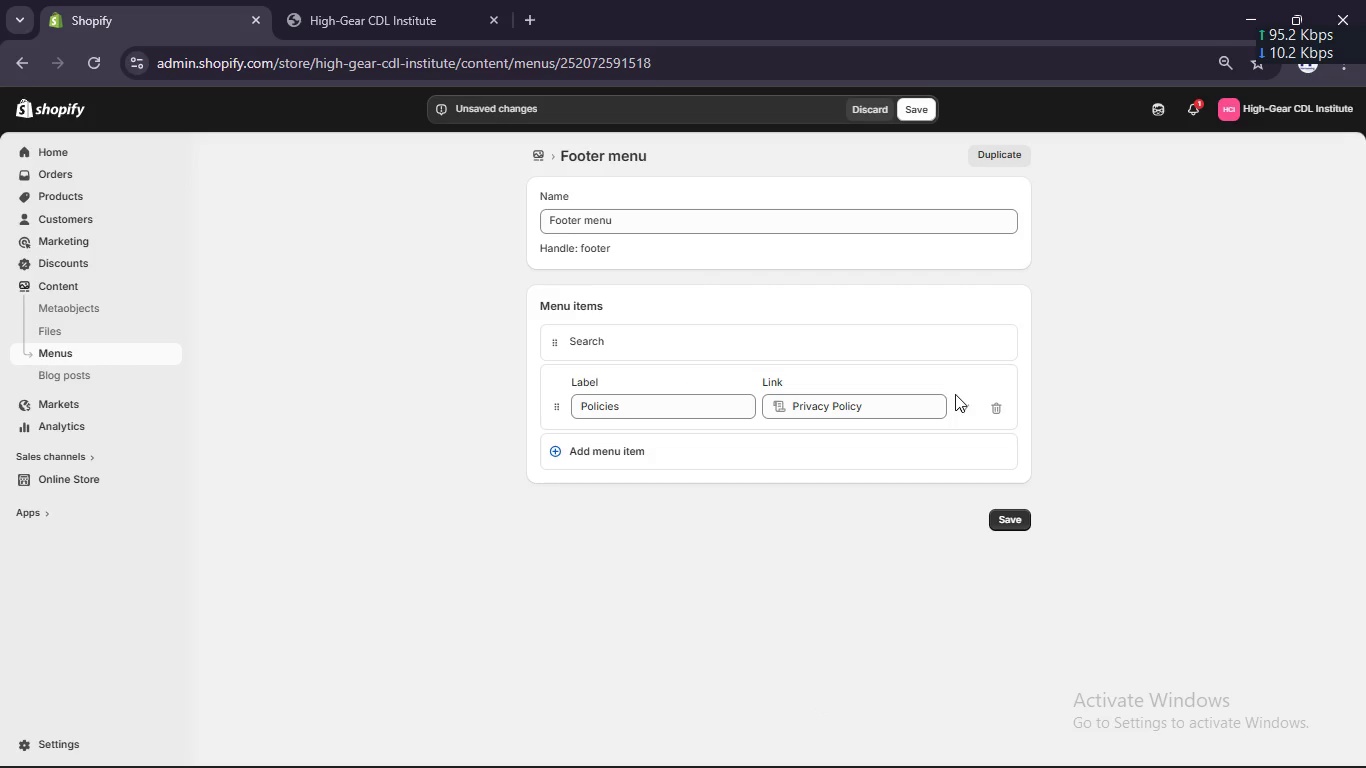 
left_click([955, 404])
 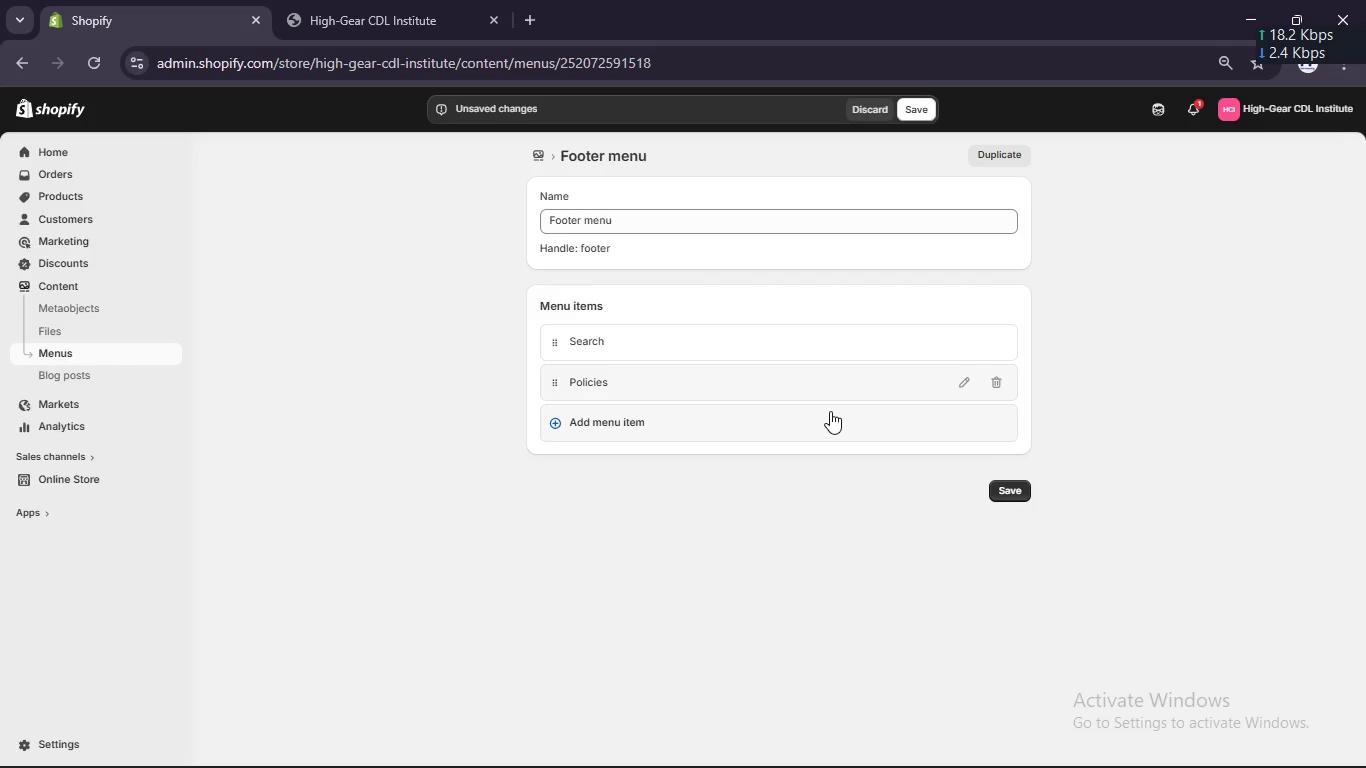 
left_click([643, 421])
 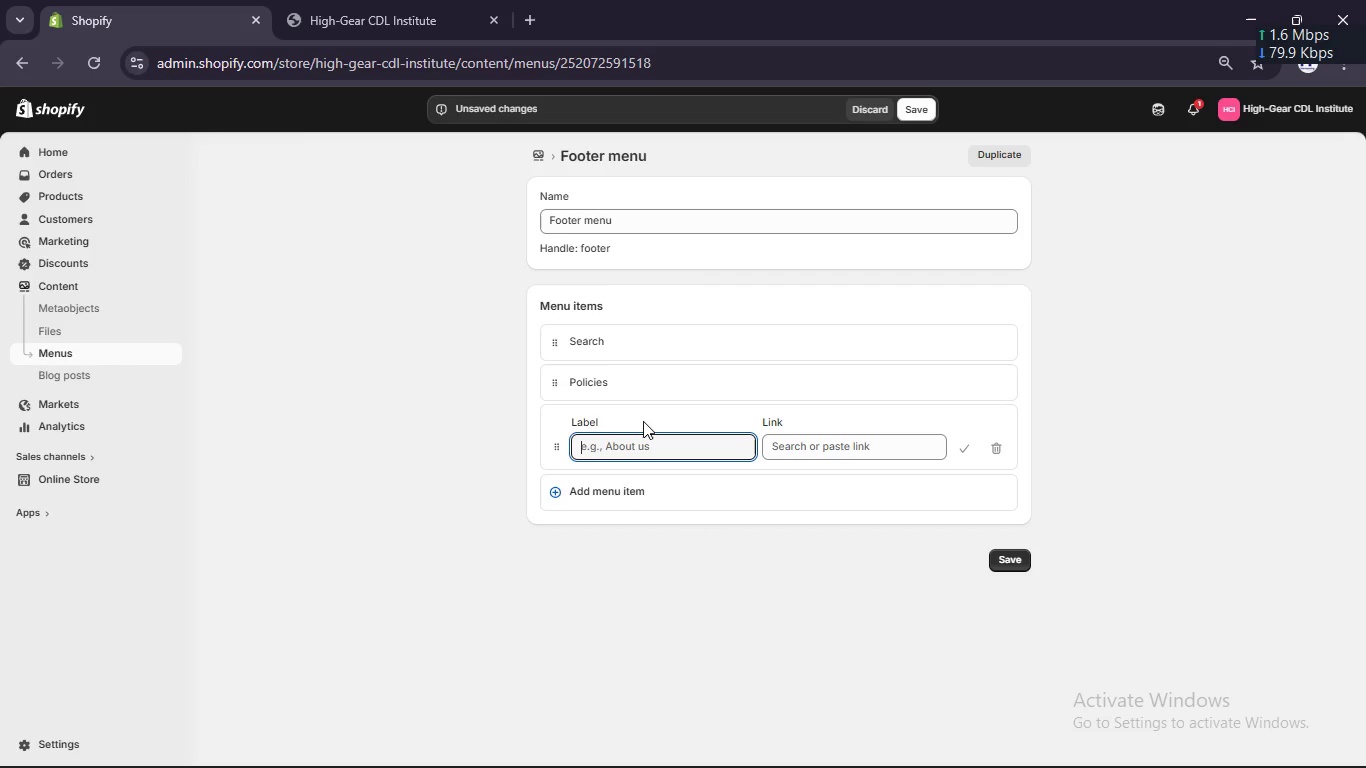 
type(About)
 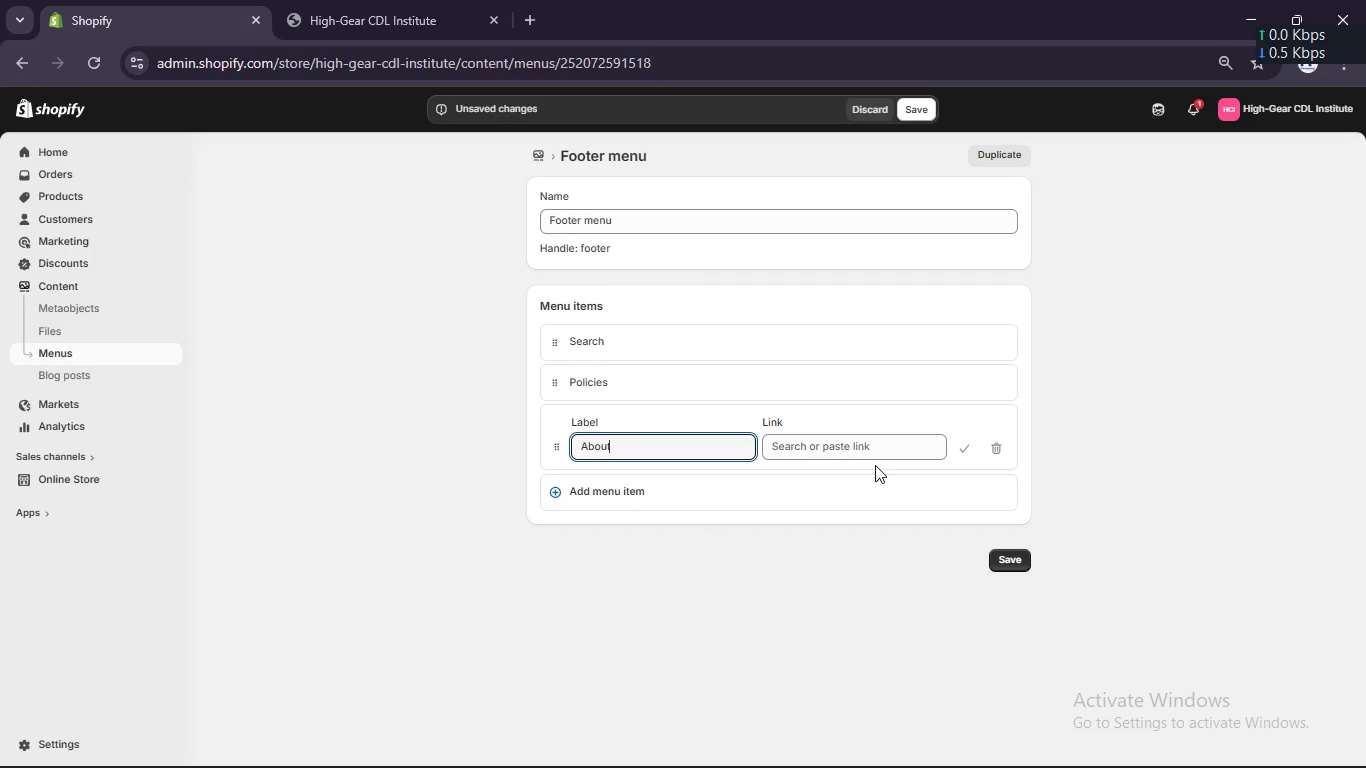 
left_click([872, 448])
 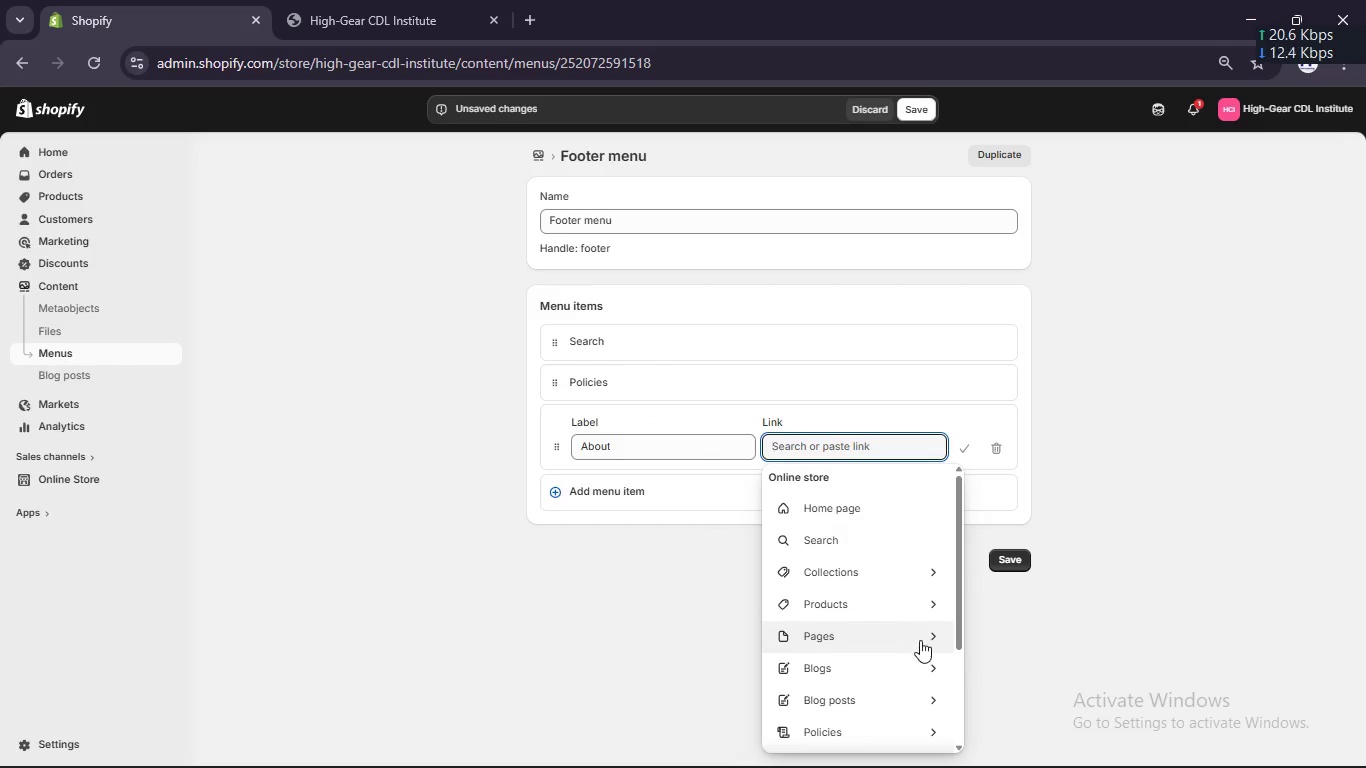 
scroll: coordinate [928, 642], scroll_direction: down, amount: 17.0
 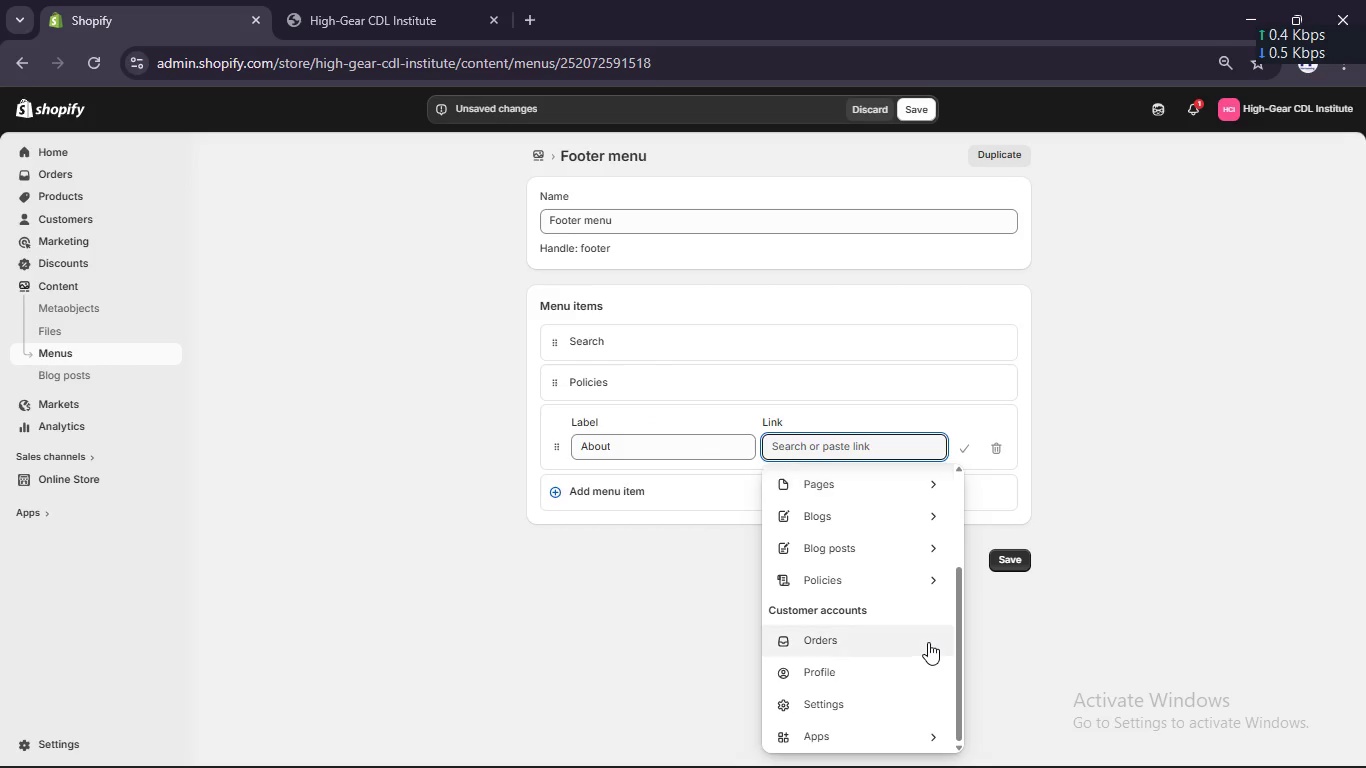 
scroll: coordinate [928, 642], scroll_direction: none, amount: 0.0
 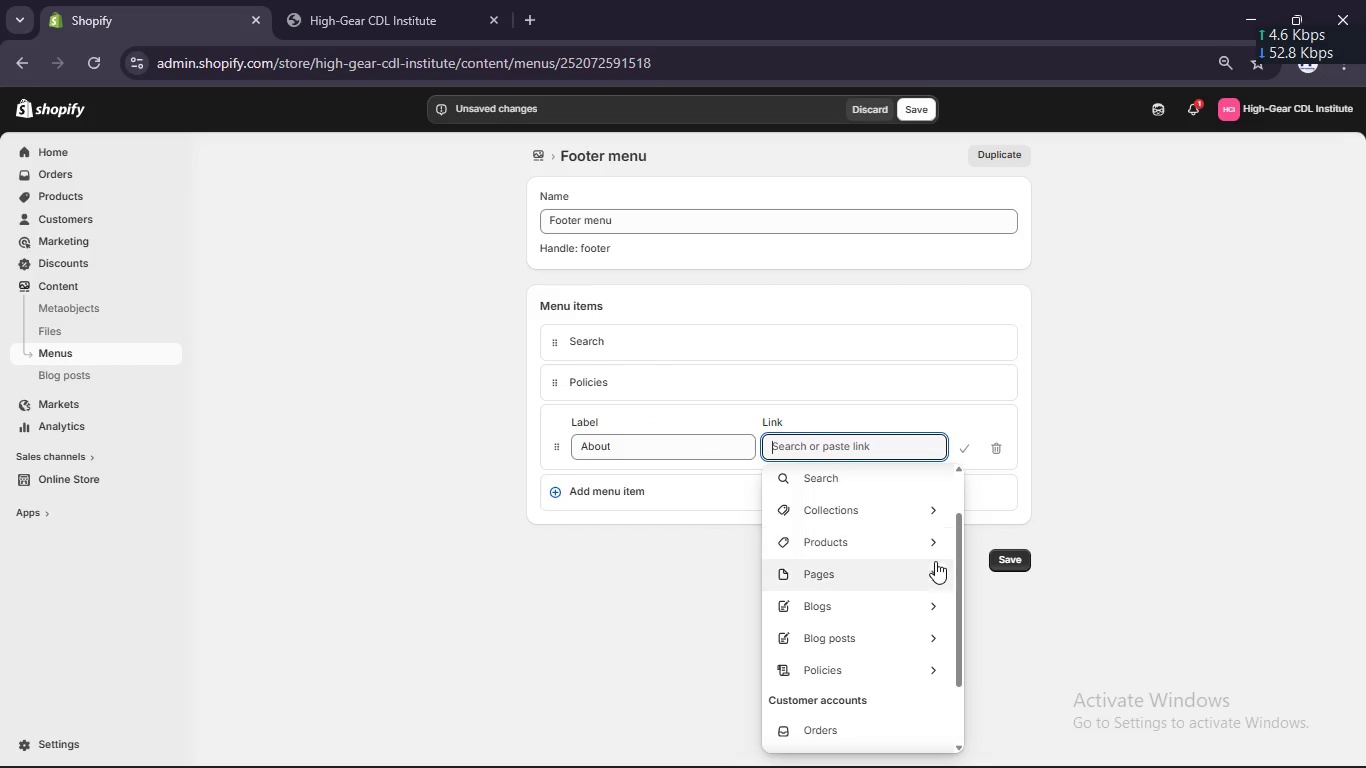 
left_click([933, 568])
 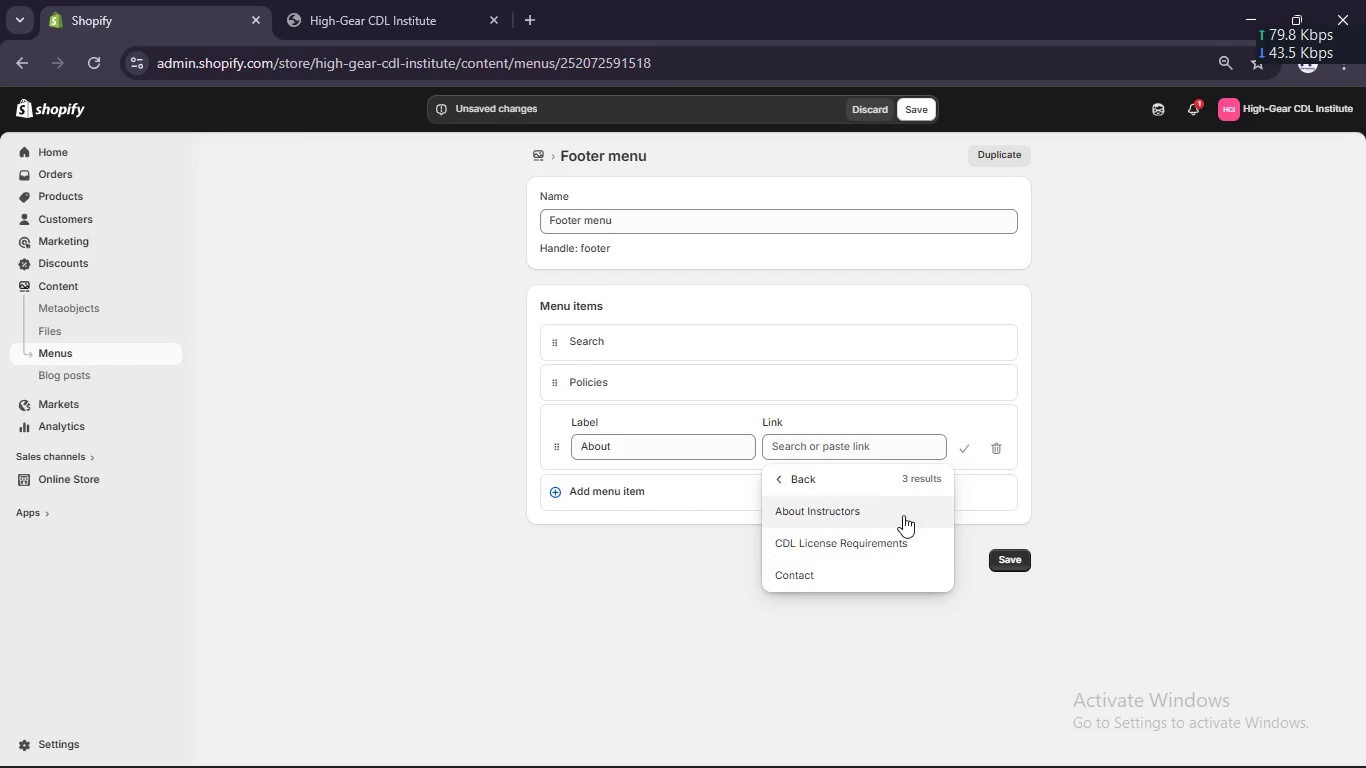 
left_click([895, 507])
 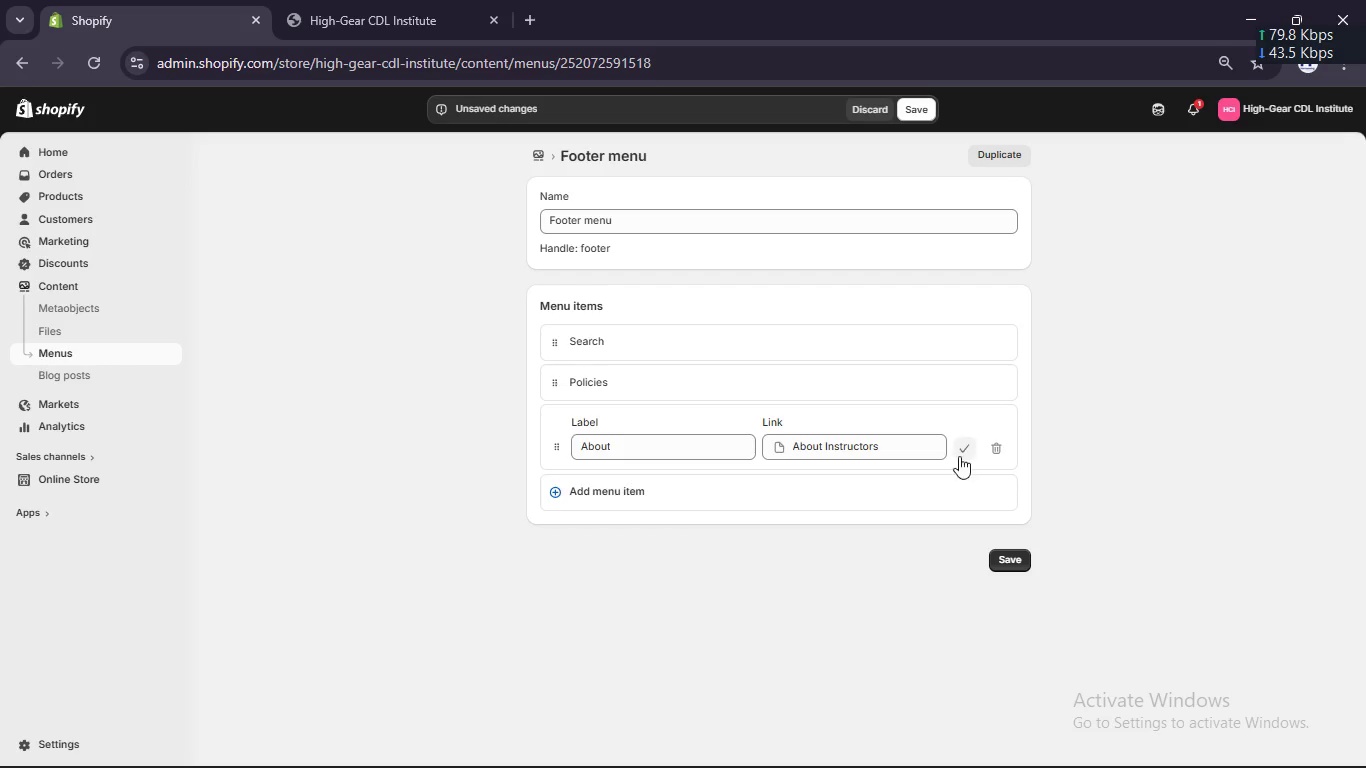 
left_click([970, 450])
 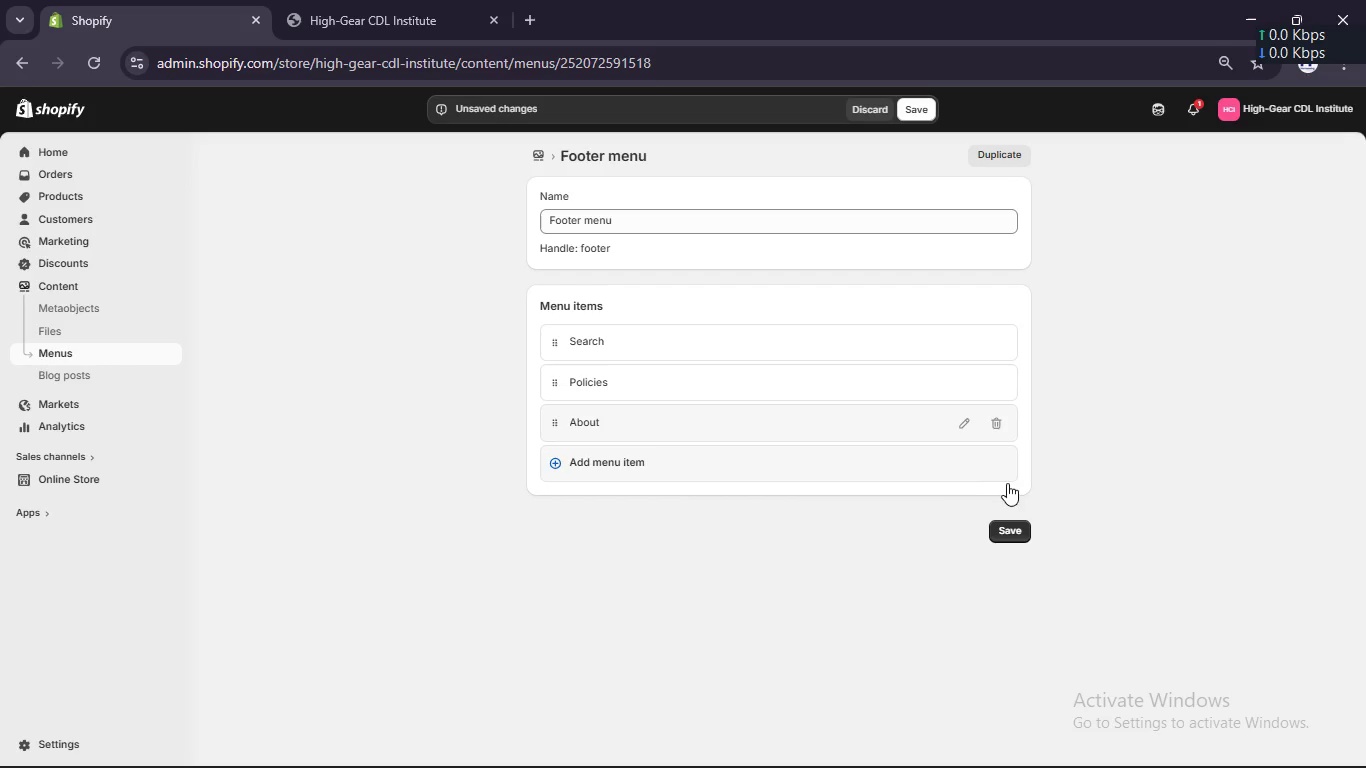 
left_click([1006, 530])
 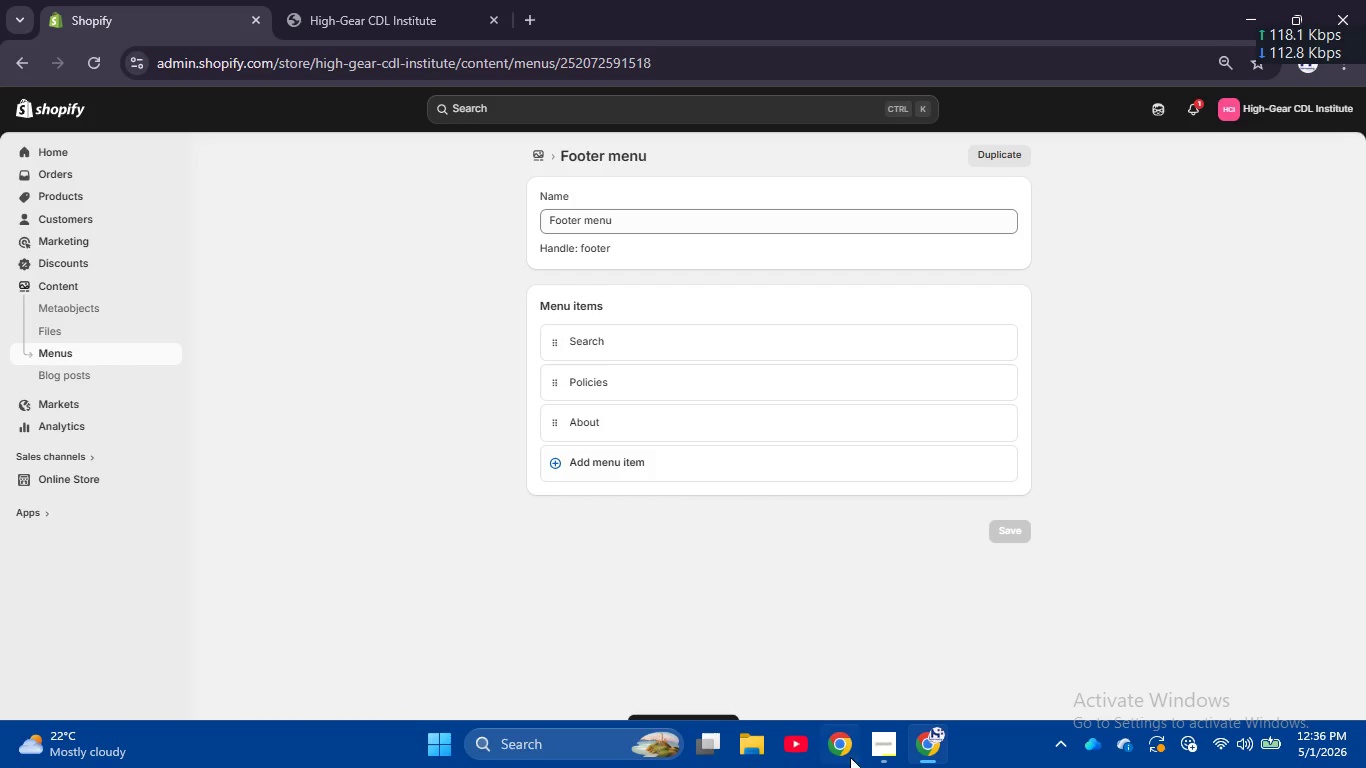 
left_click([880, 748])